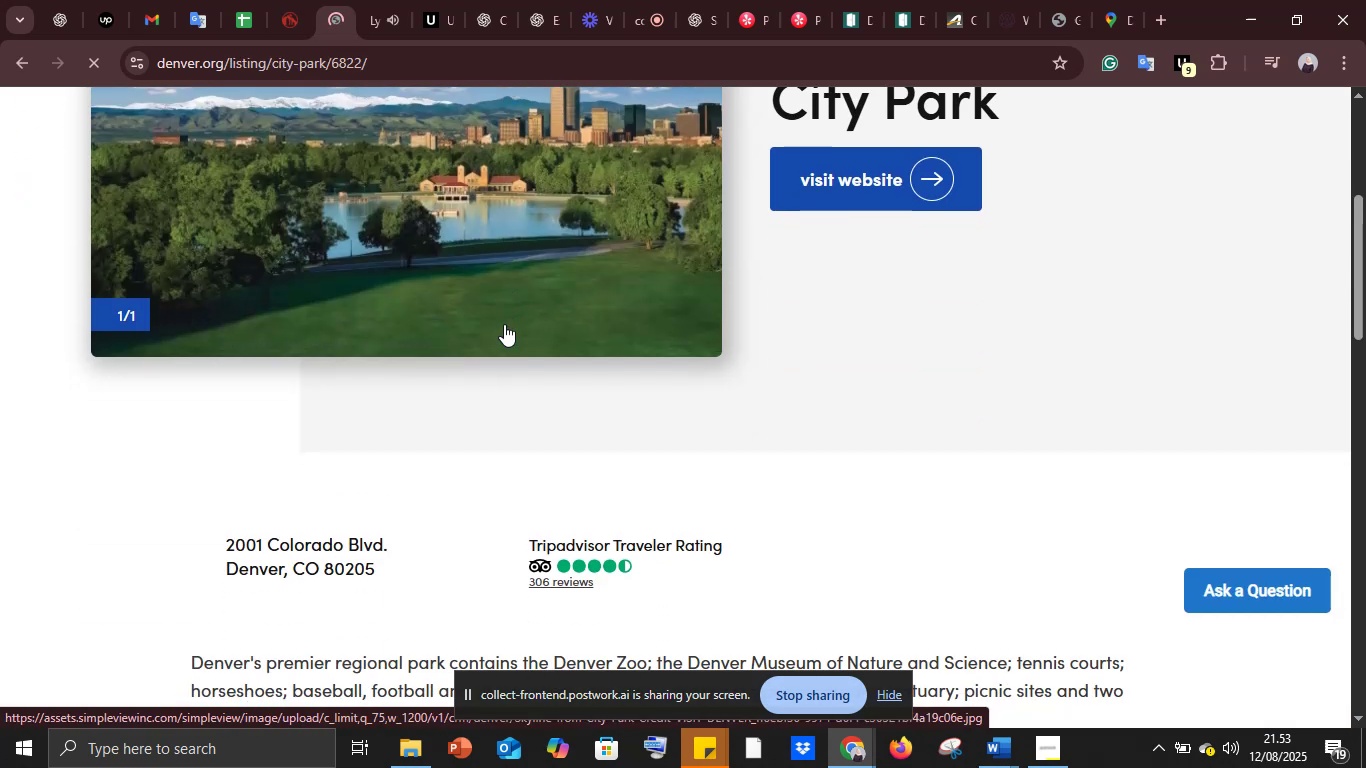 
scroll: coordinate [504, 324], scroll_direction: up, amount: 2.0
 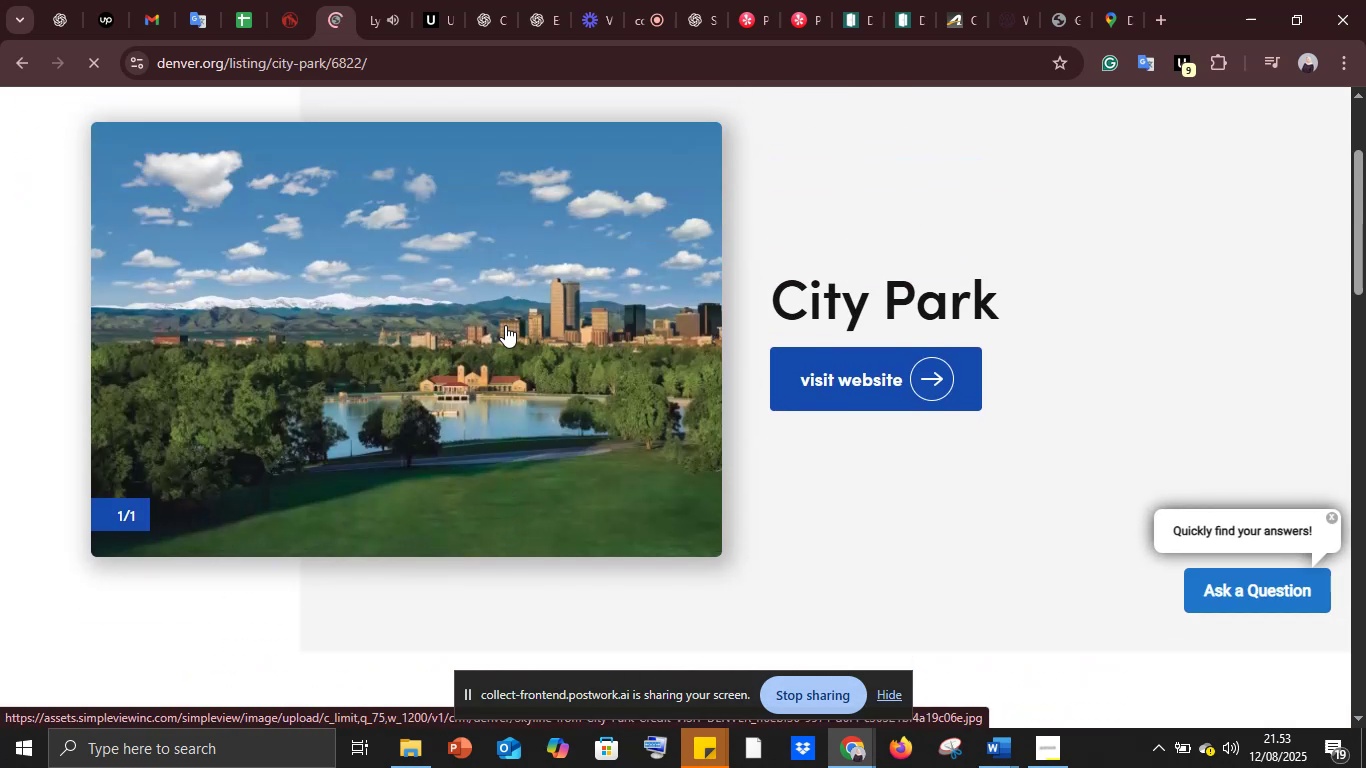 
scroll: coordinate [507, 327], scroll_direction: down, amount: 8.0
 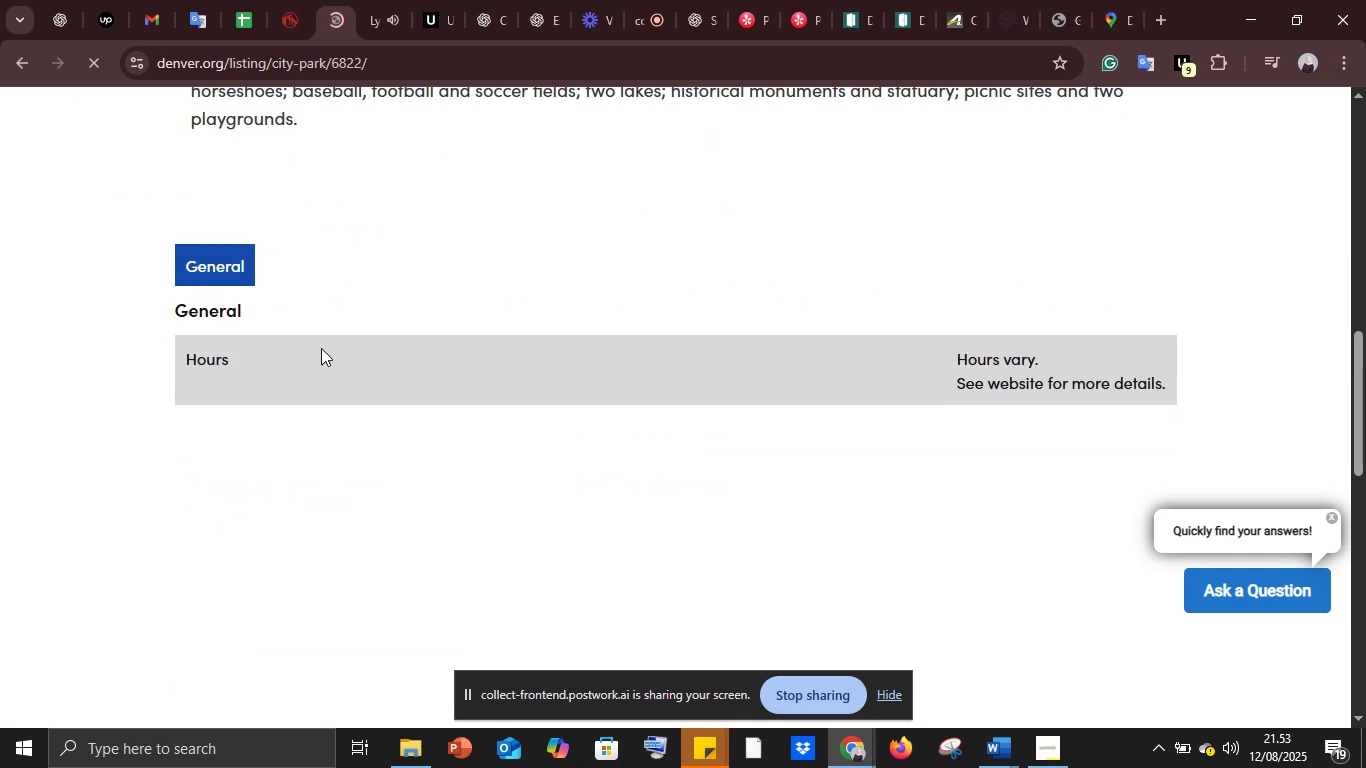 
scroll: coordinate [198, 317], scroll_direction: up, amount: 1.0
 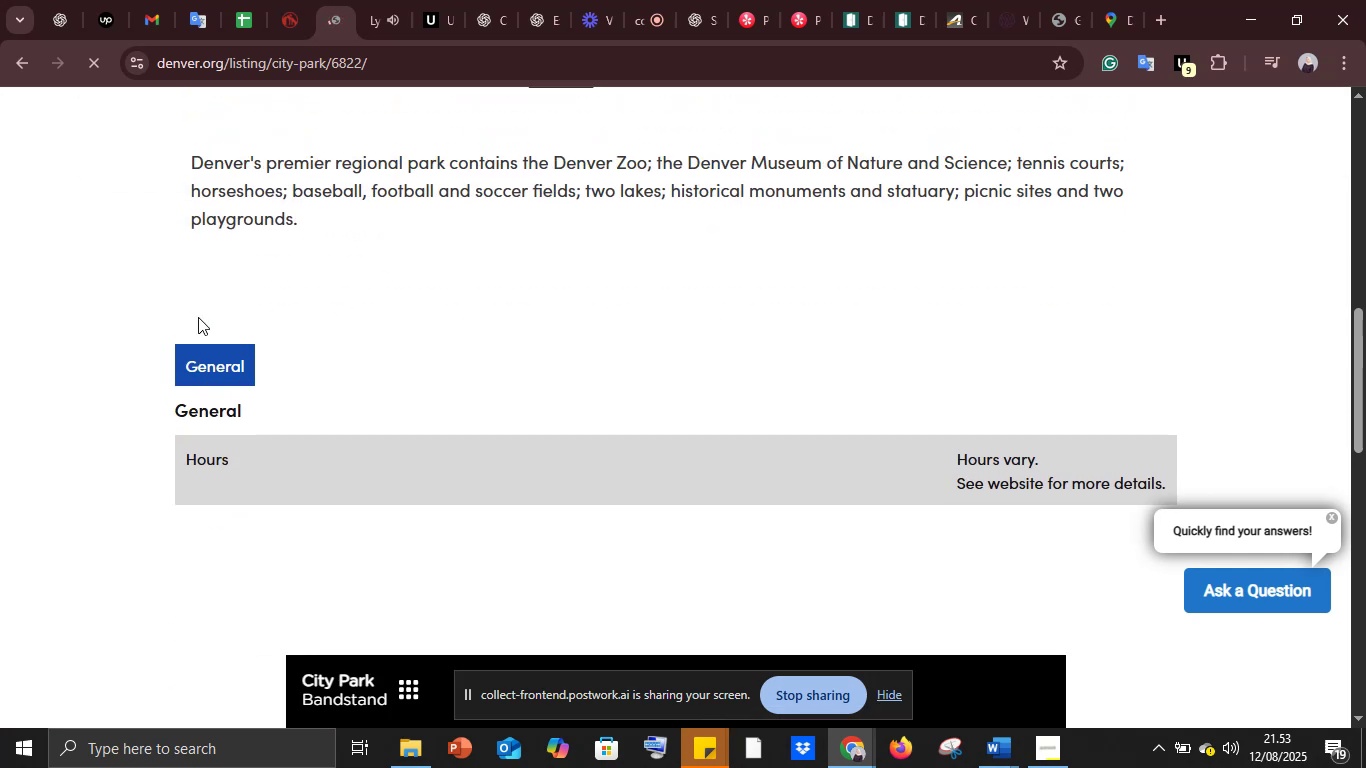 
scroll: coordinate [203, 324], scroll_direction: down, amount: 6.0
 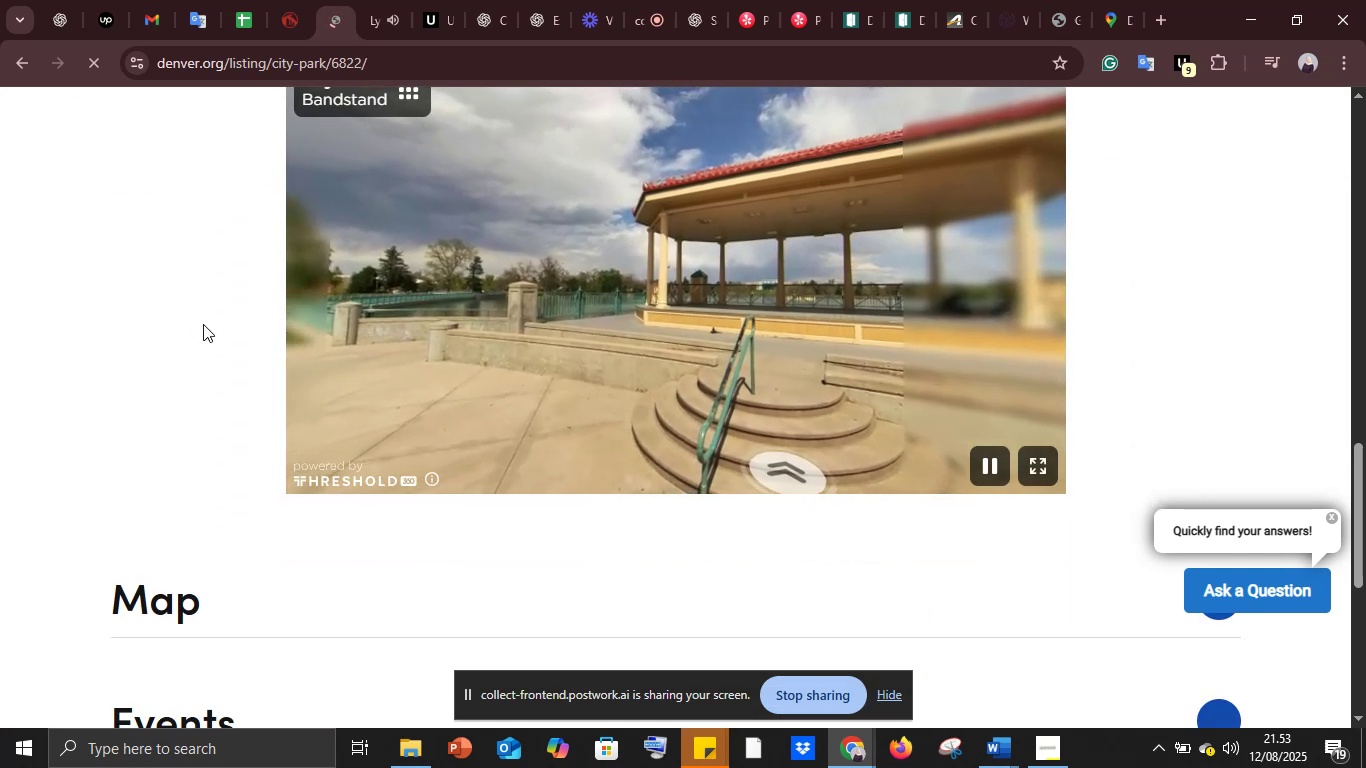 
scroll: coordinate [204, 324], scroll_direction: up, amount: 1.0
 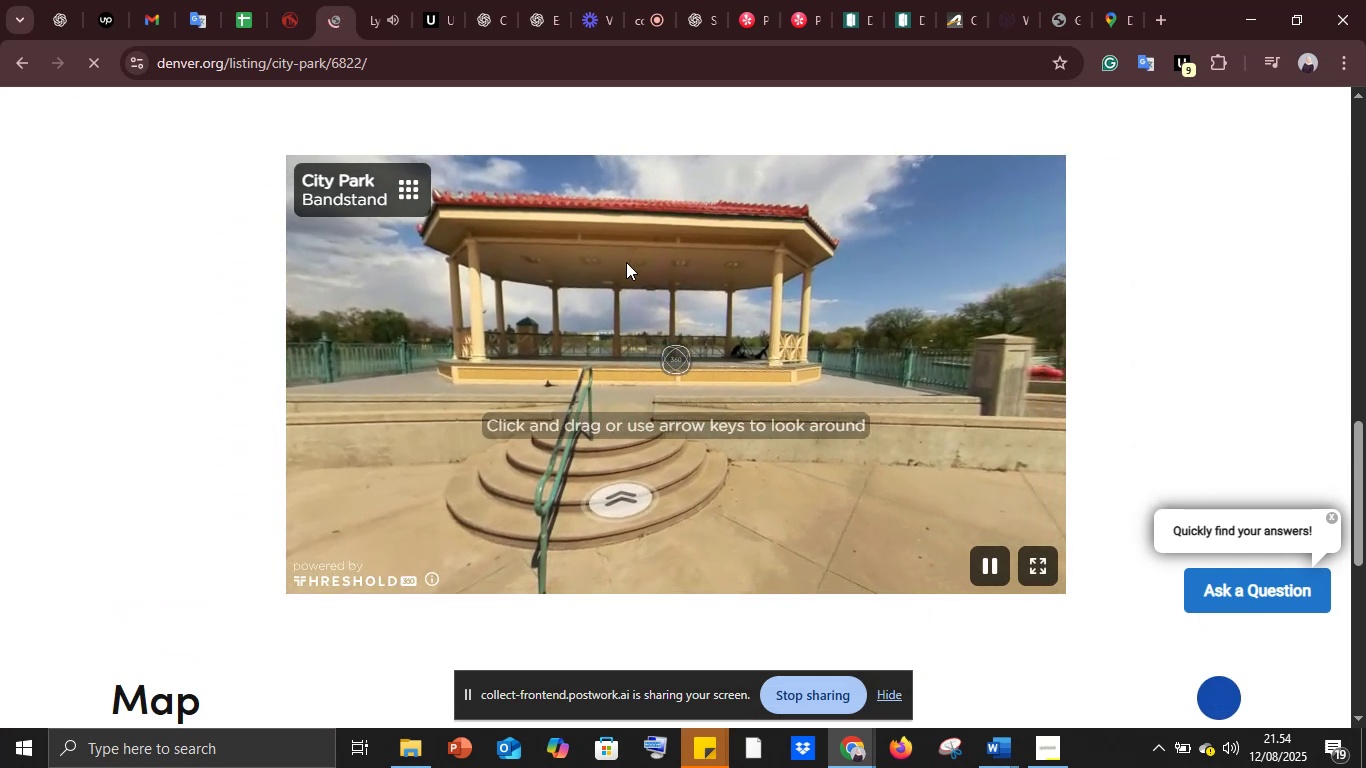 
left_click([622, 271])
 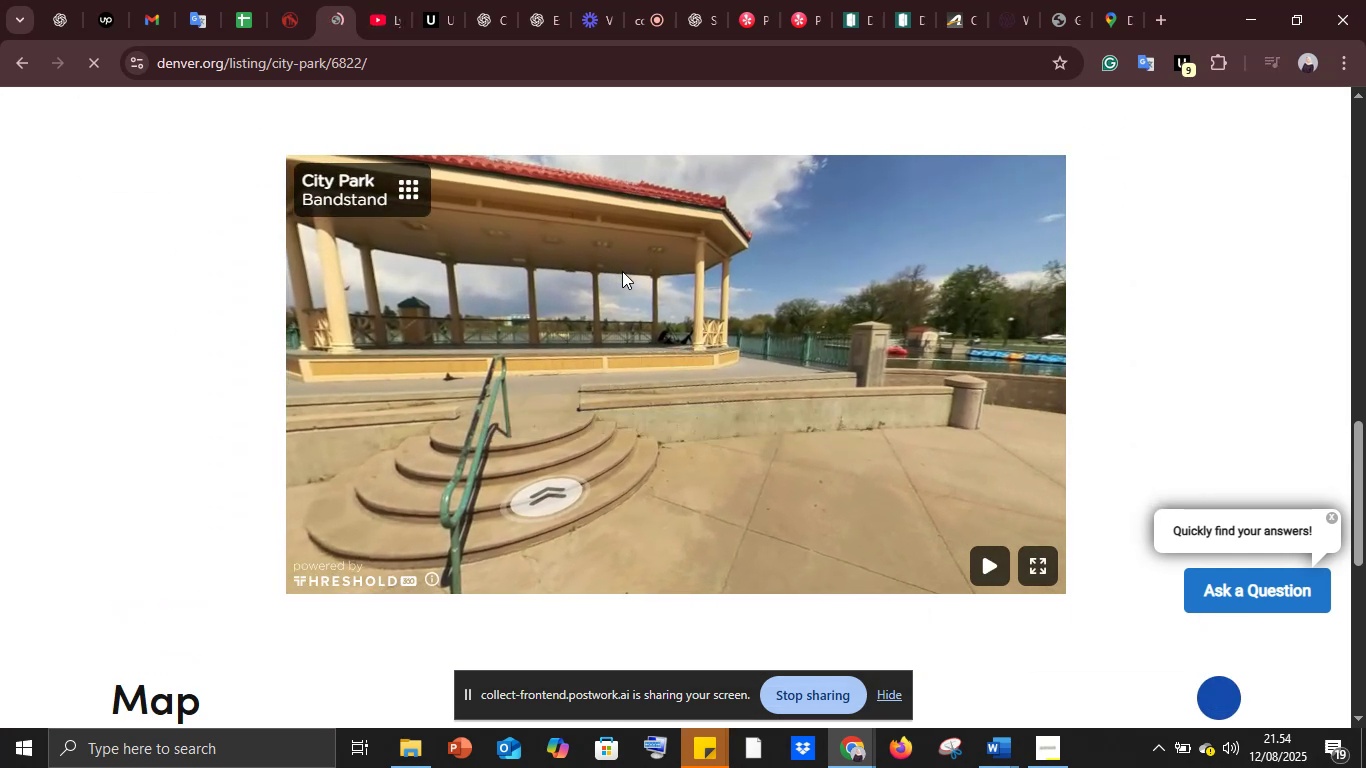 
left_click([622, 271])
 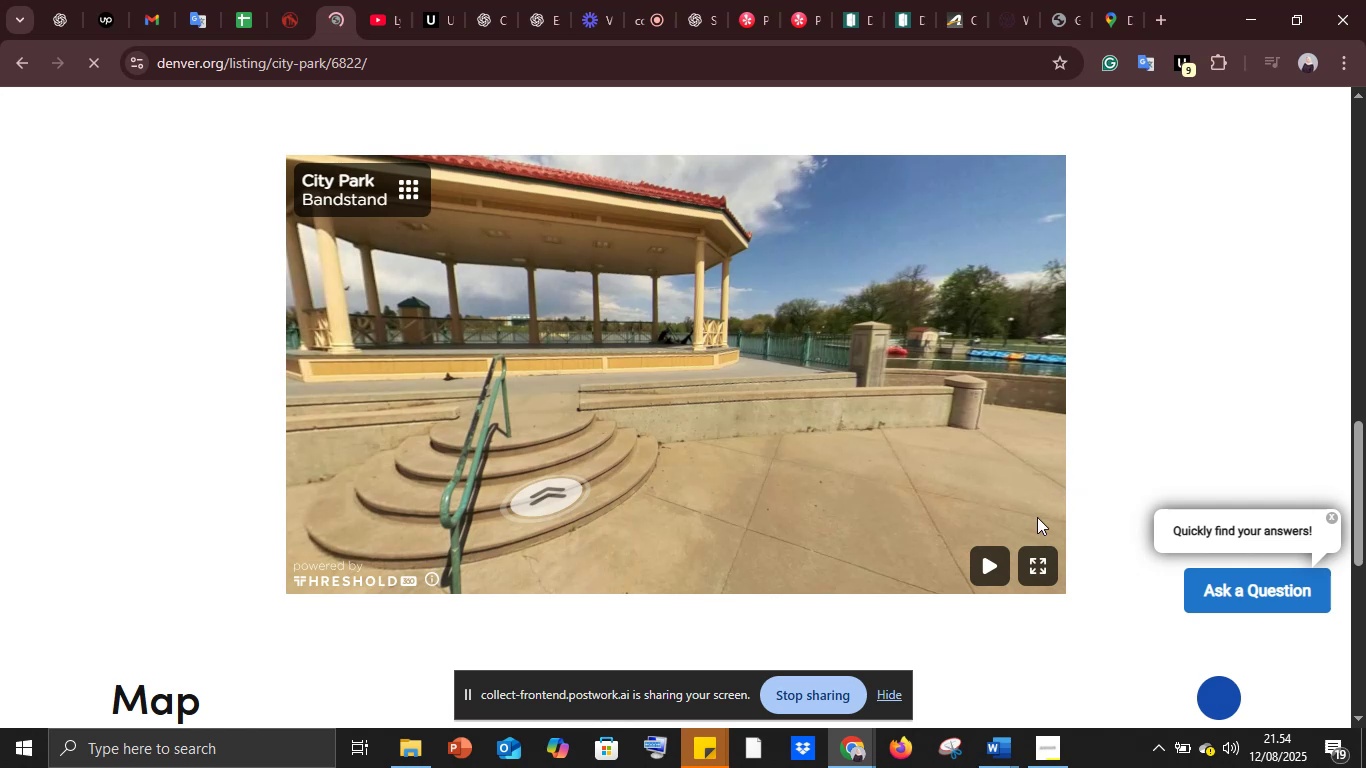 
scroll: coordinate [996, 581], scroll_direction: up, amount: 1.0
 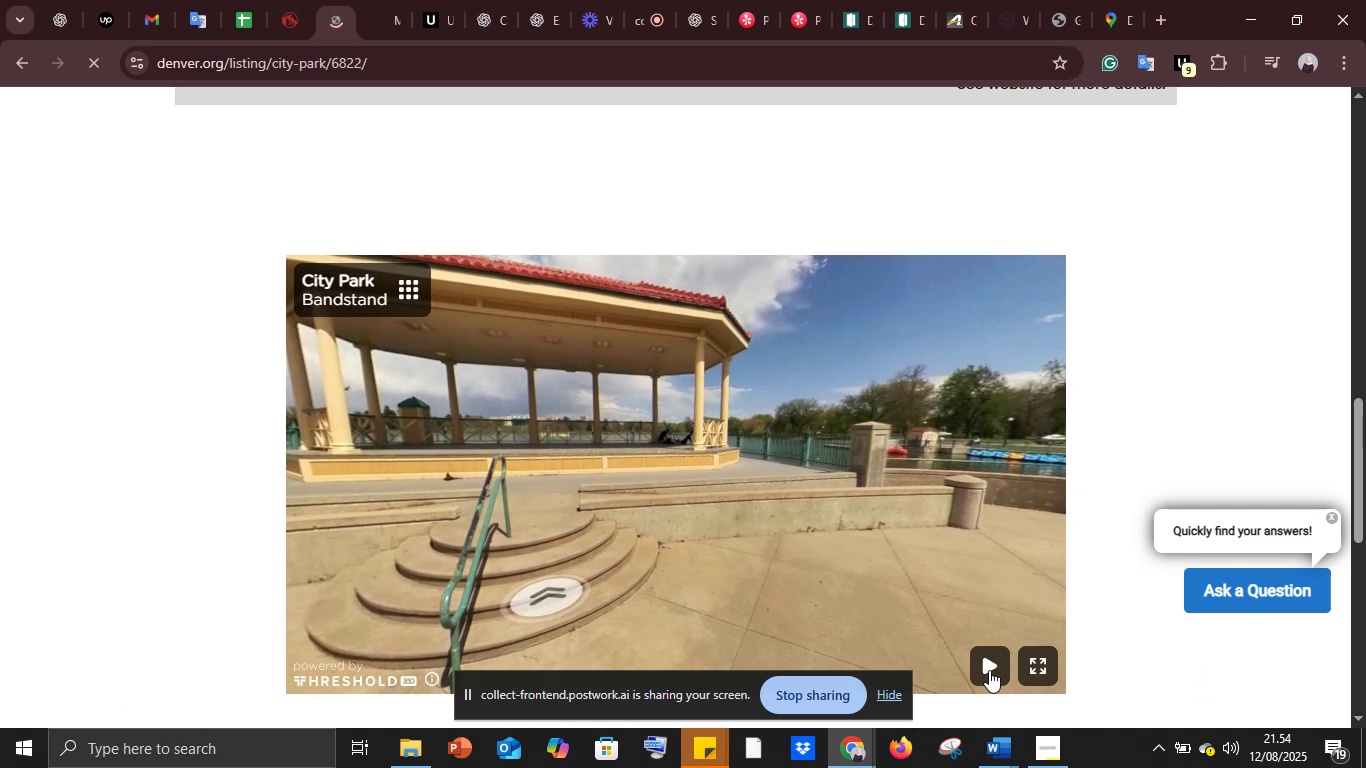 
left_click([989, 669])
 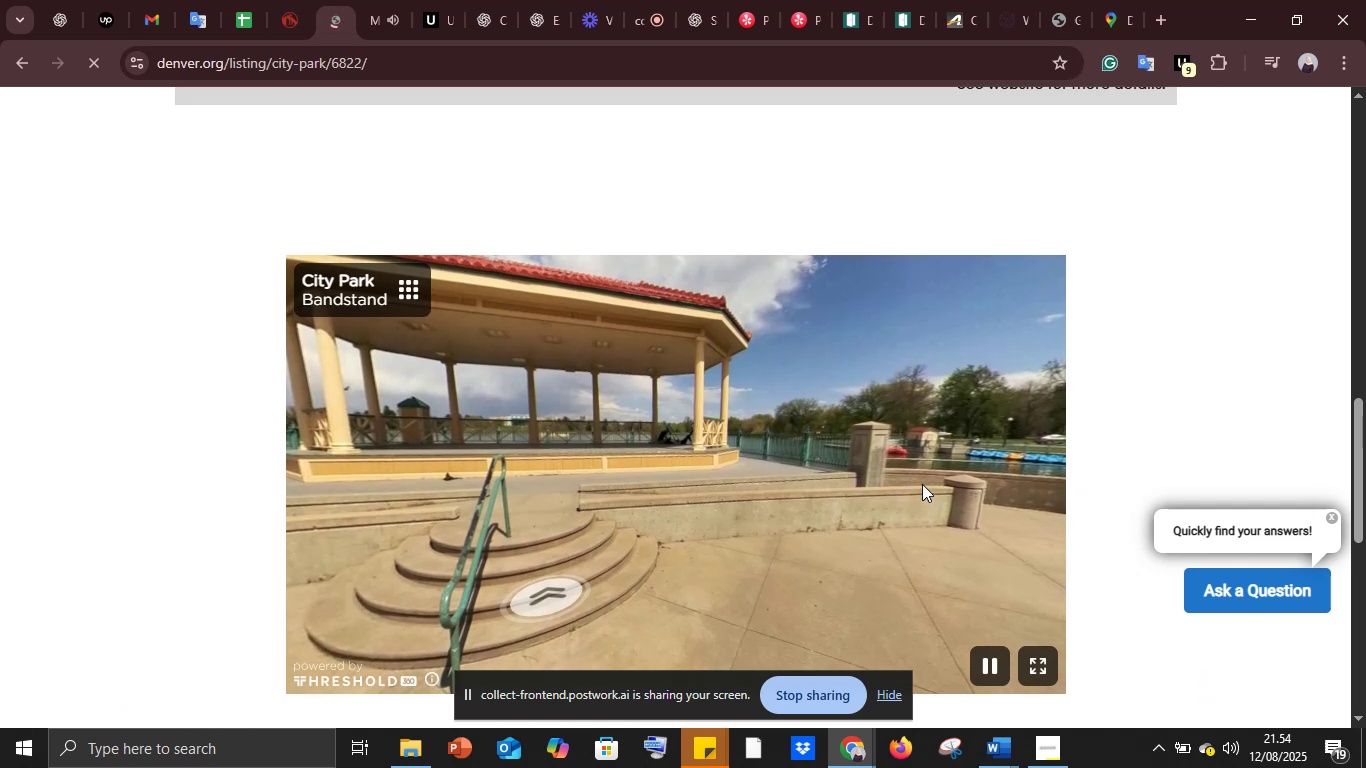 
scroll: coordinate [921, 481], scroll_direction: down, amount: 2.0
 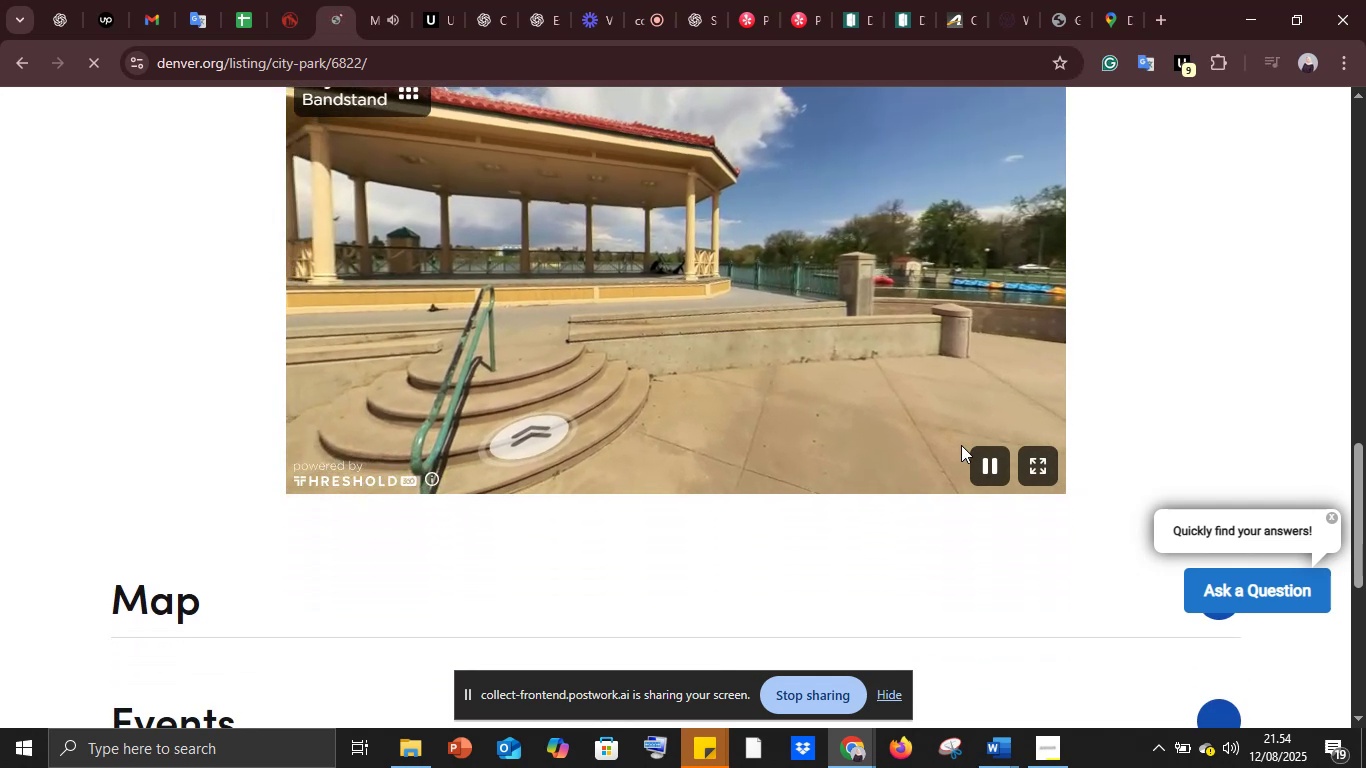 
wait(10.14)
 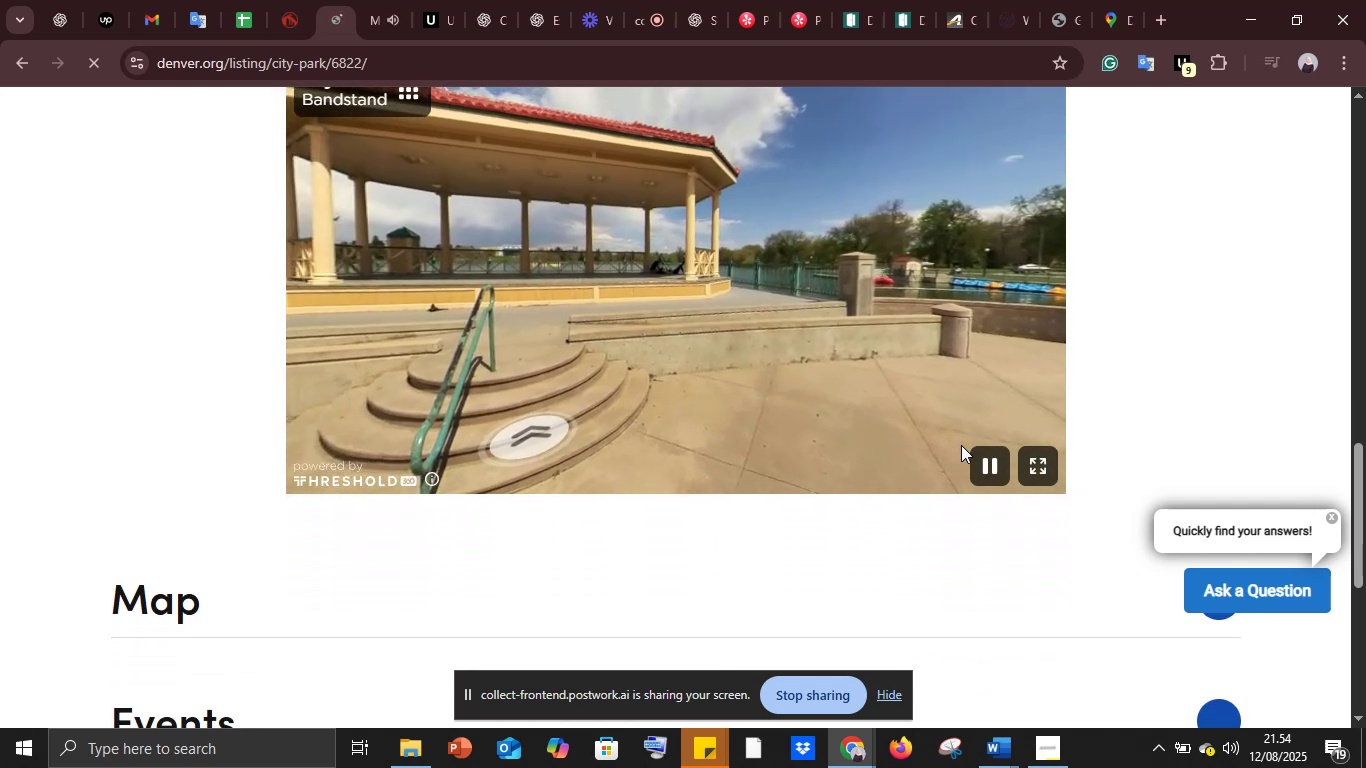 
left_click([1043, 470])
 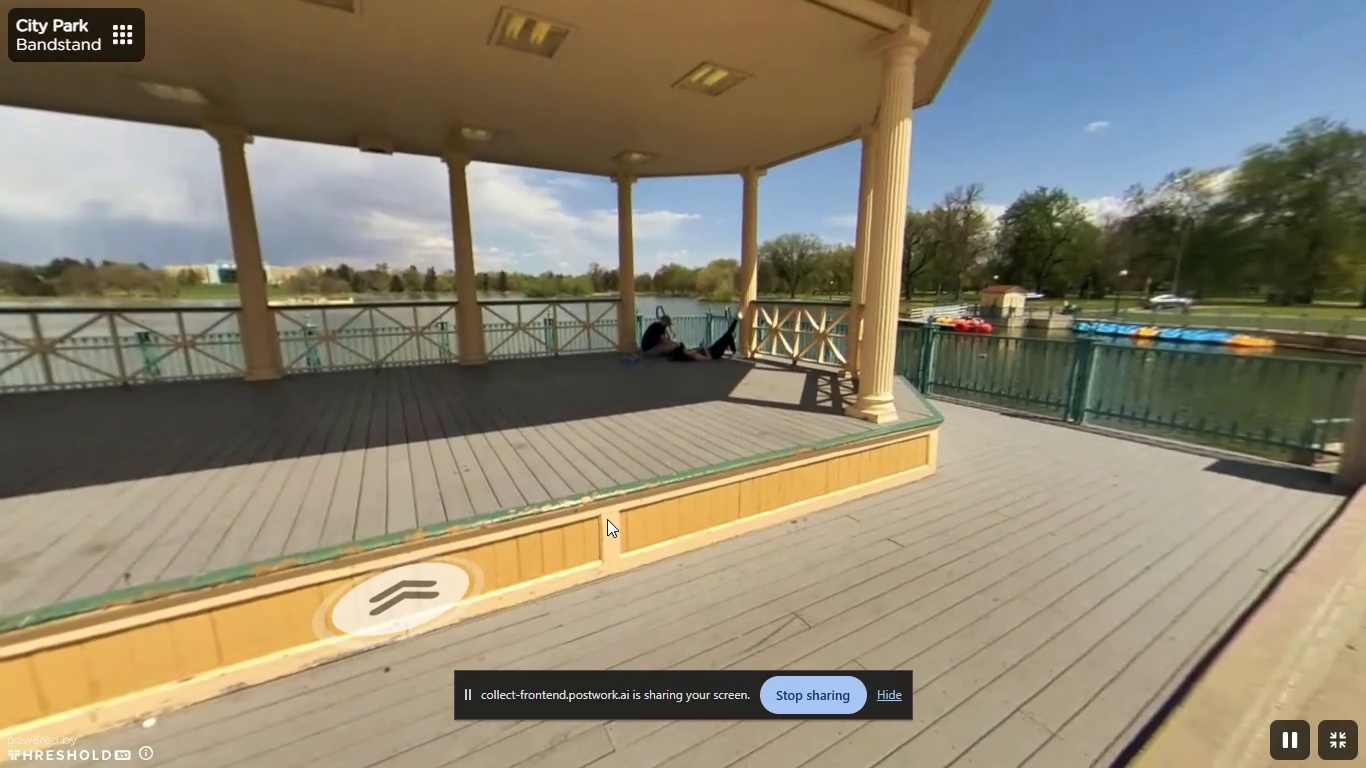 
wait(7.77)
 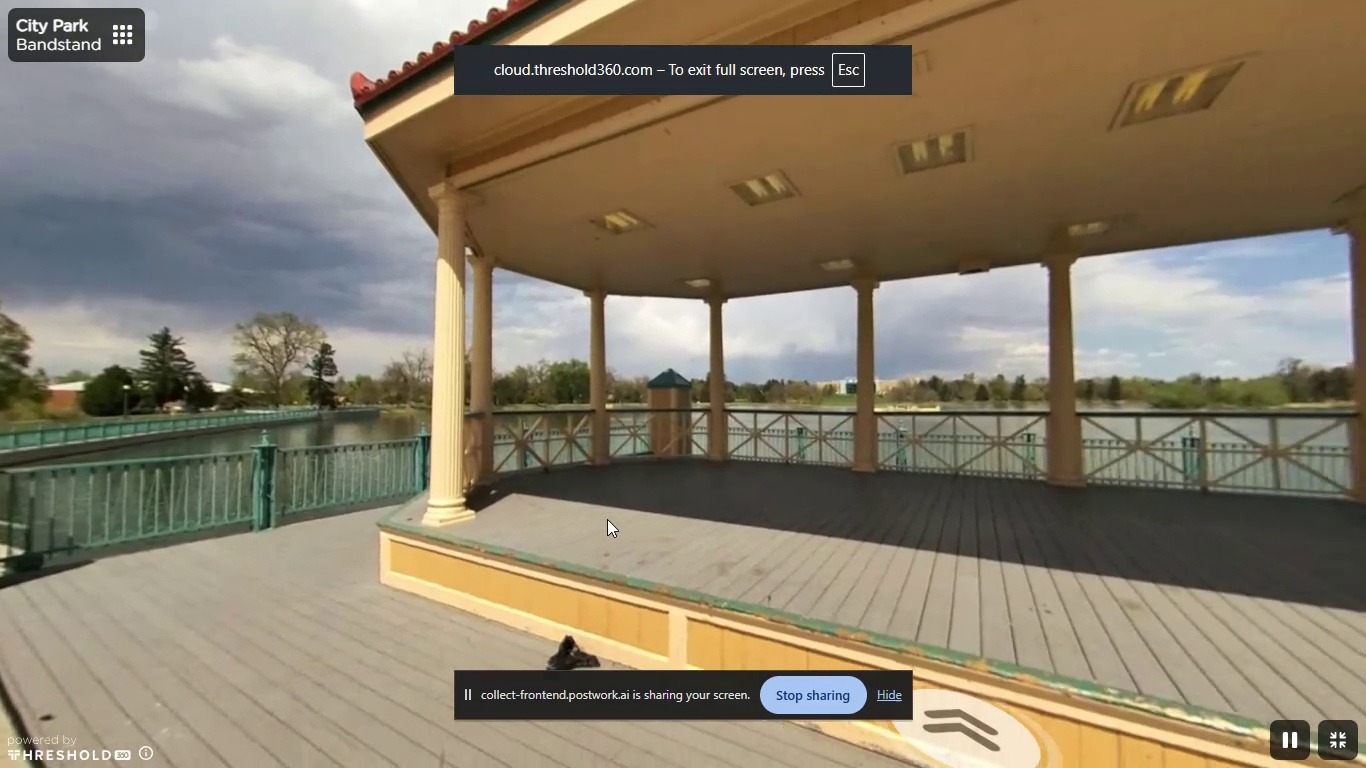 
left_click([1338, 731])
 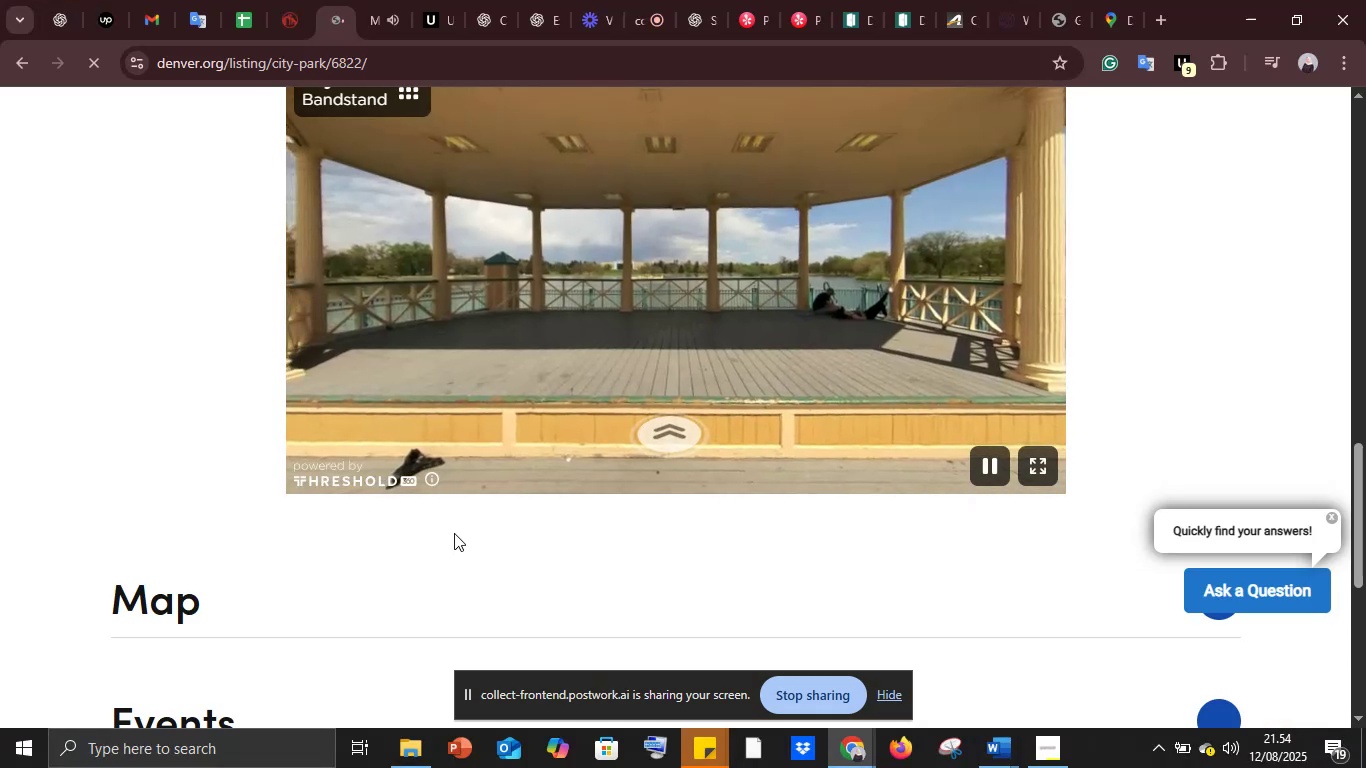 
scroll: coordinate [427, 534], scroll_direction: down, amount: 3.0
 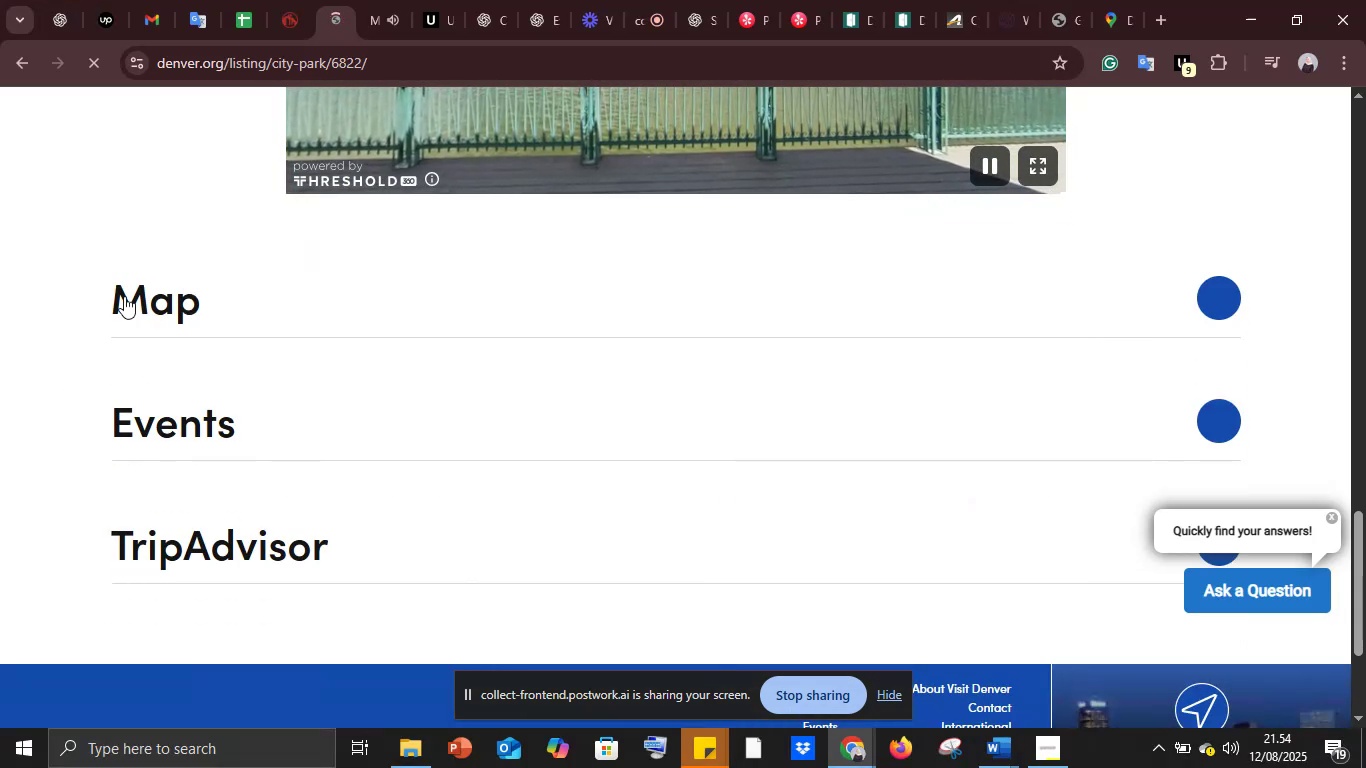 
left_click([137, 293])
 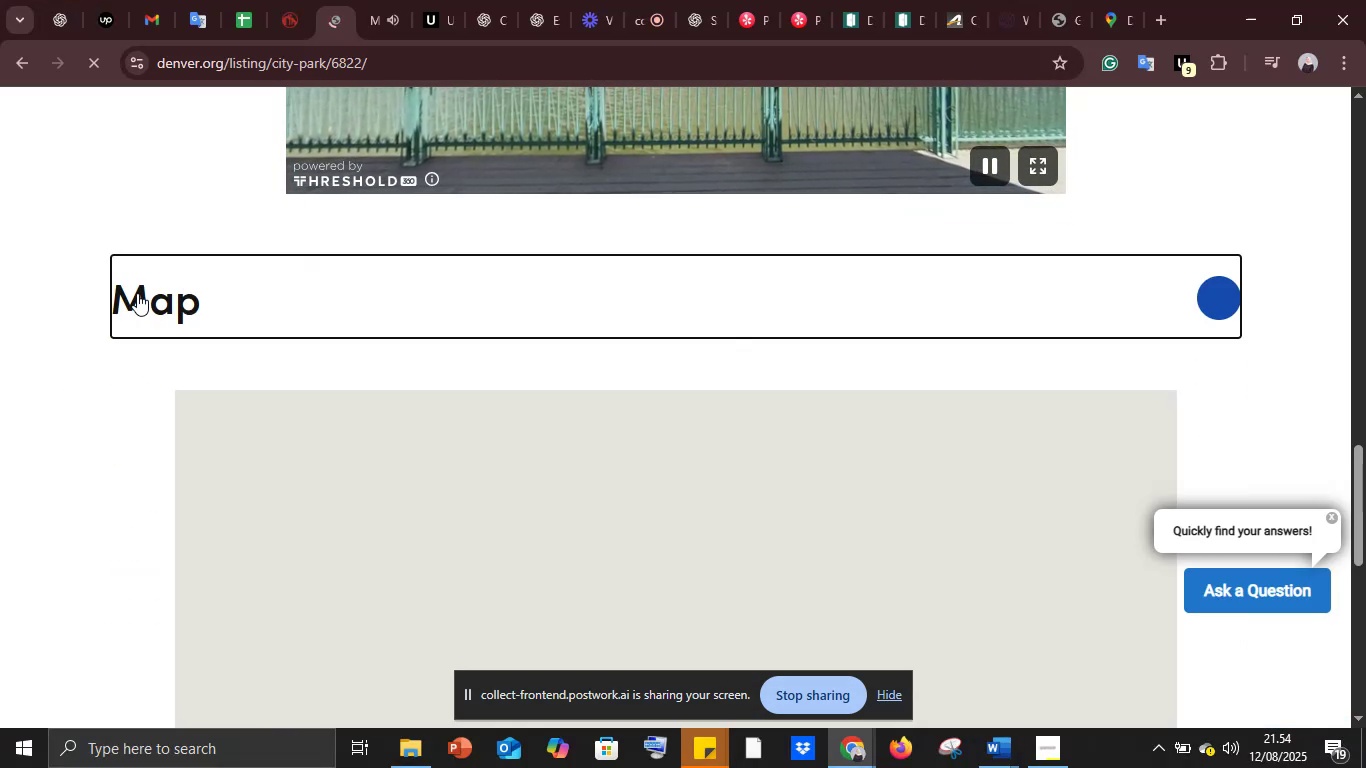 
scroll: coordinate [137, 293], scroll_direction: down, amount: 3.0
 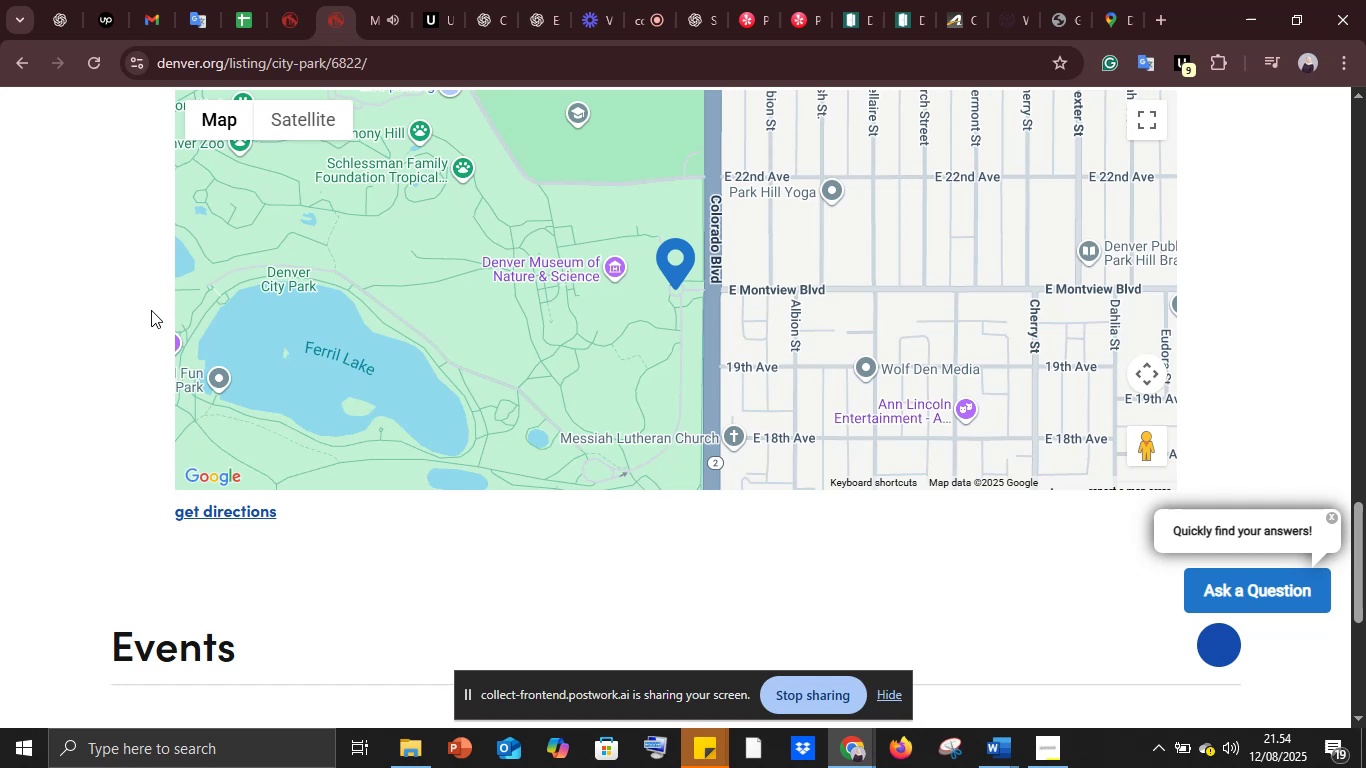 
wait(7.21)
 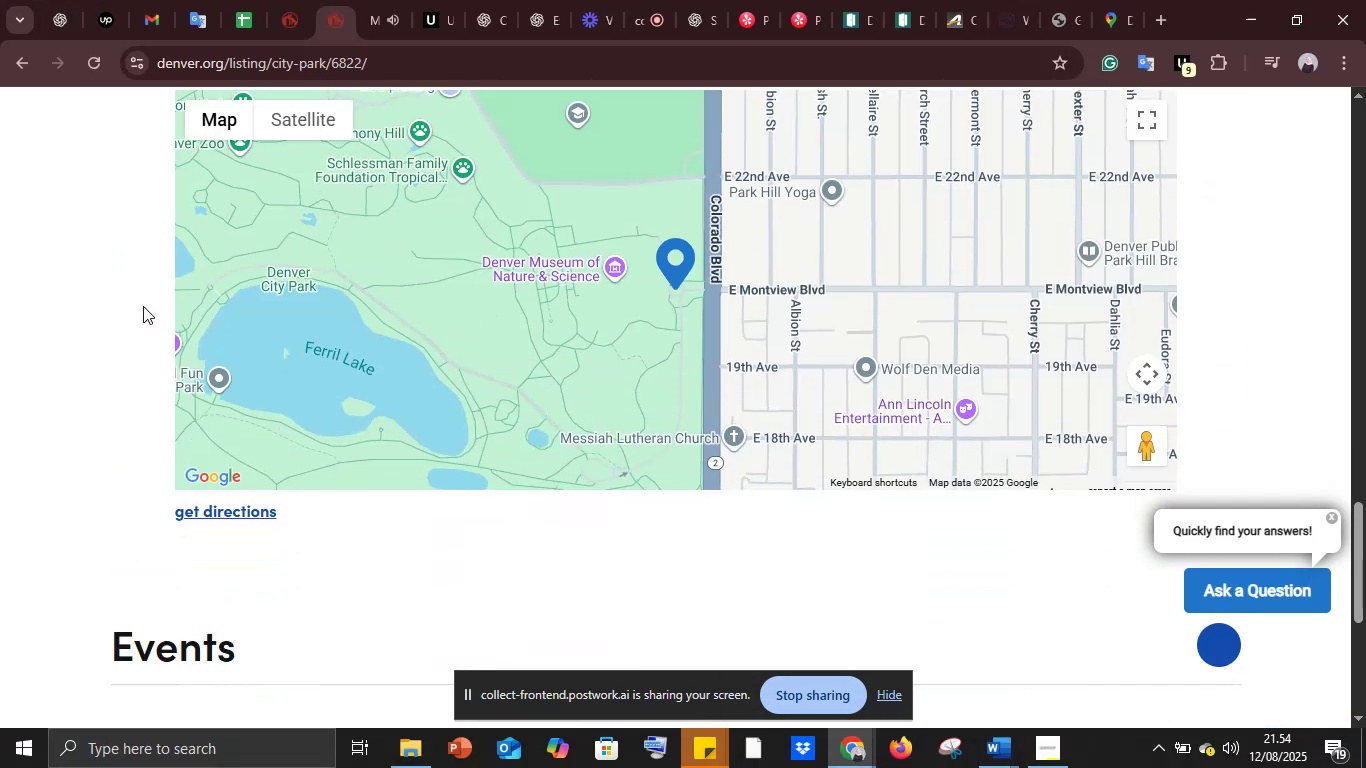 
scroll: coordinate [160, 285], scroll_direction: up, amount: 1.0
 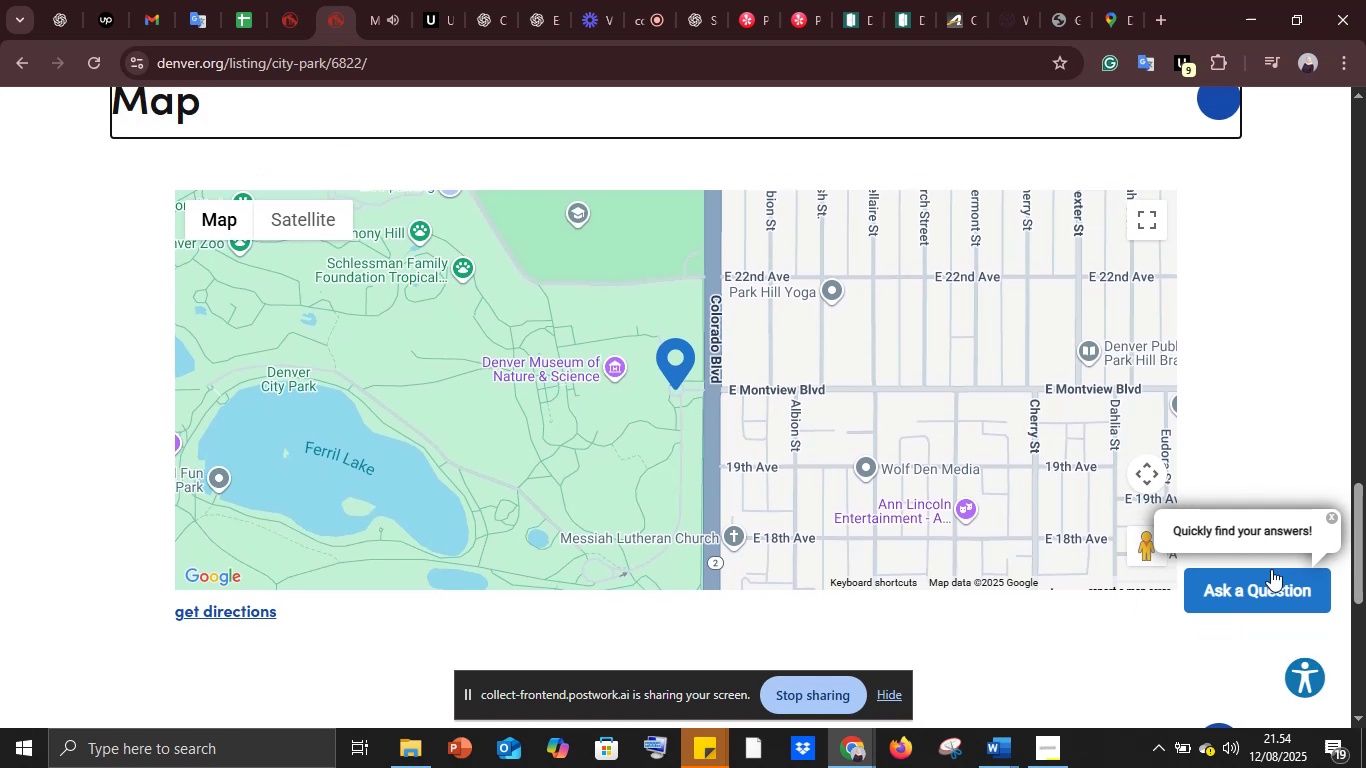 
left_click([1004, 487])
 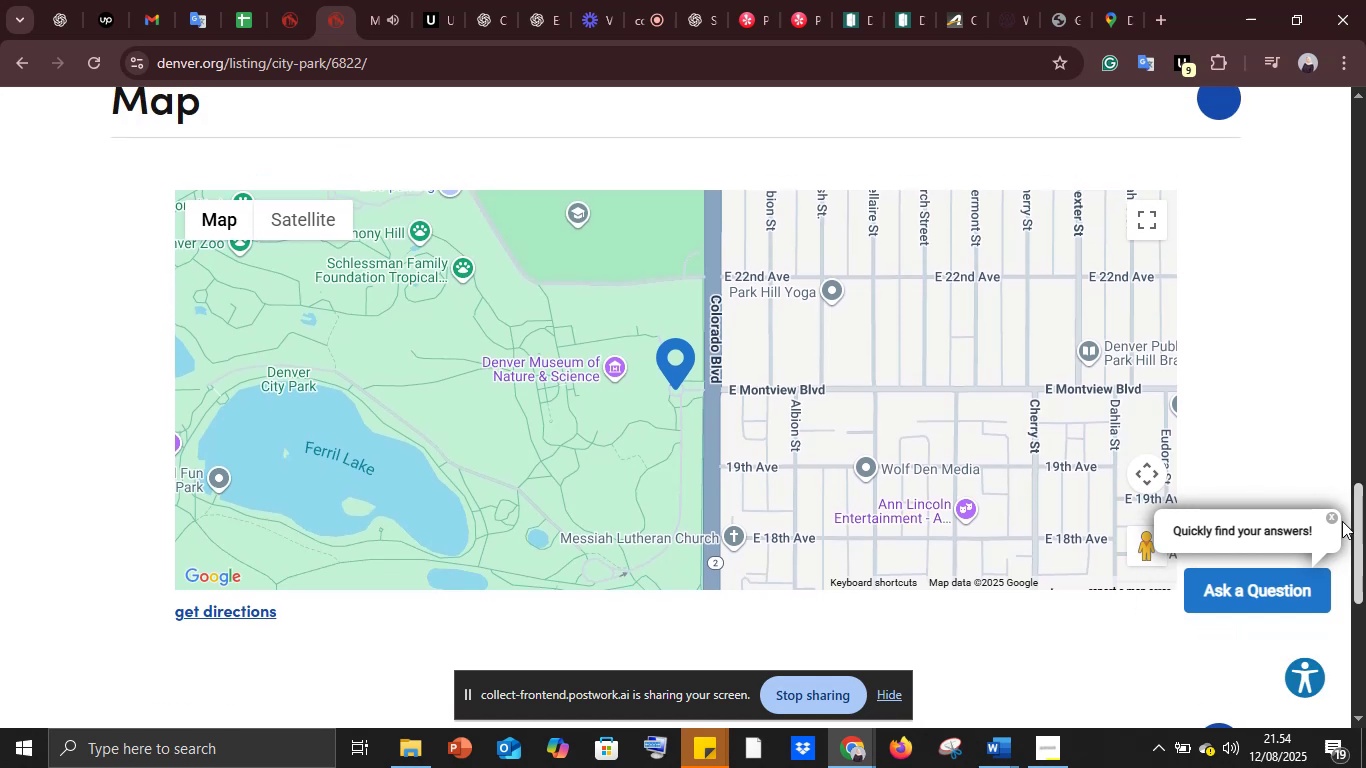 
left_click([1335, 516])
 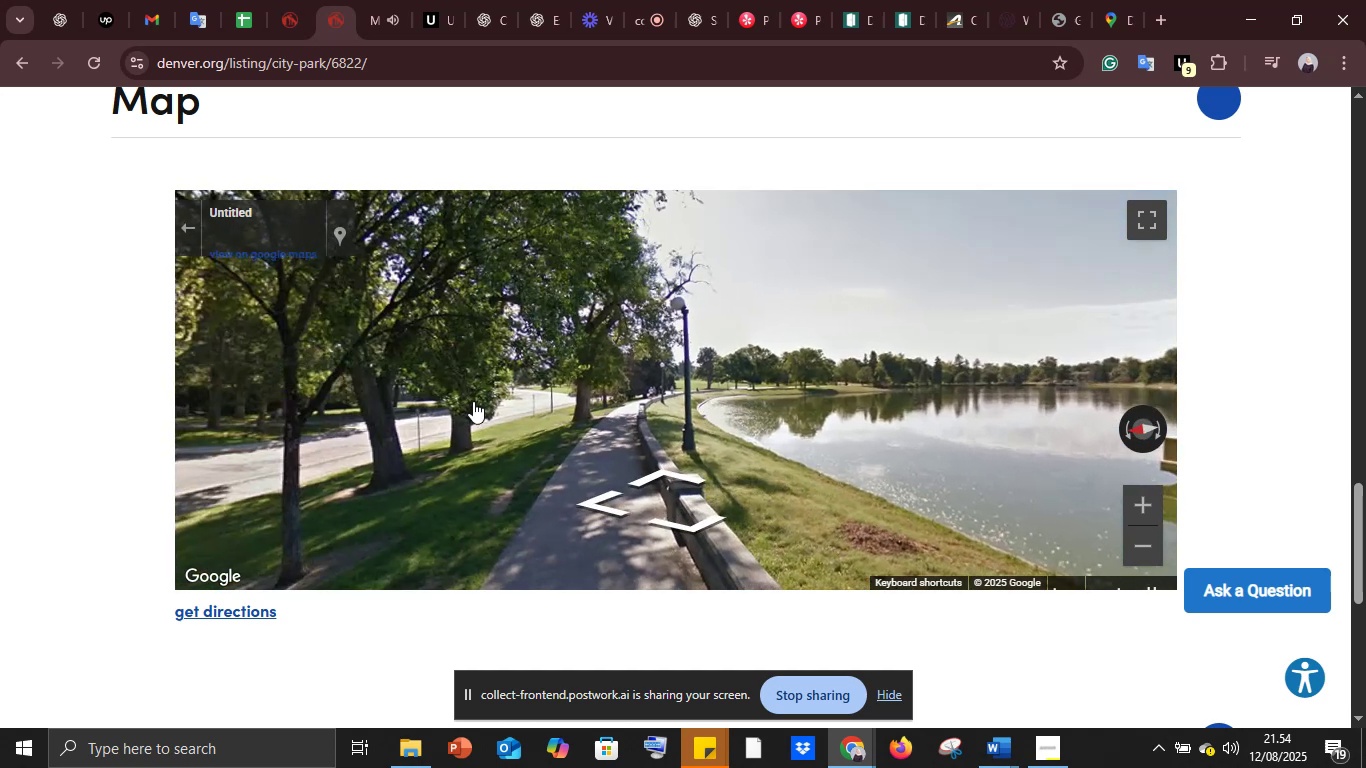 
wait(19.76)
 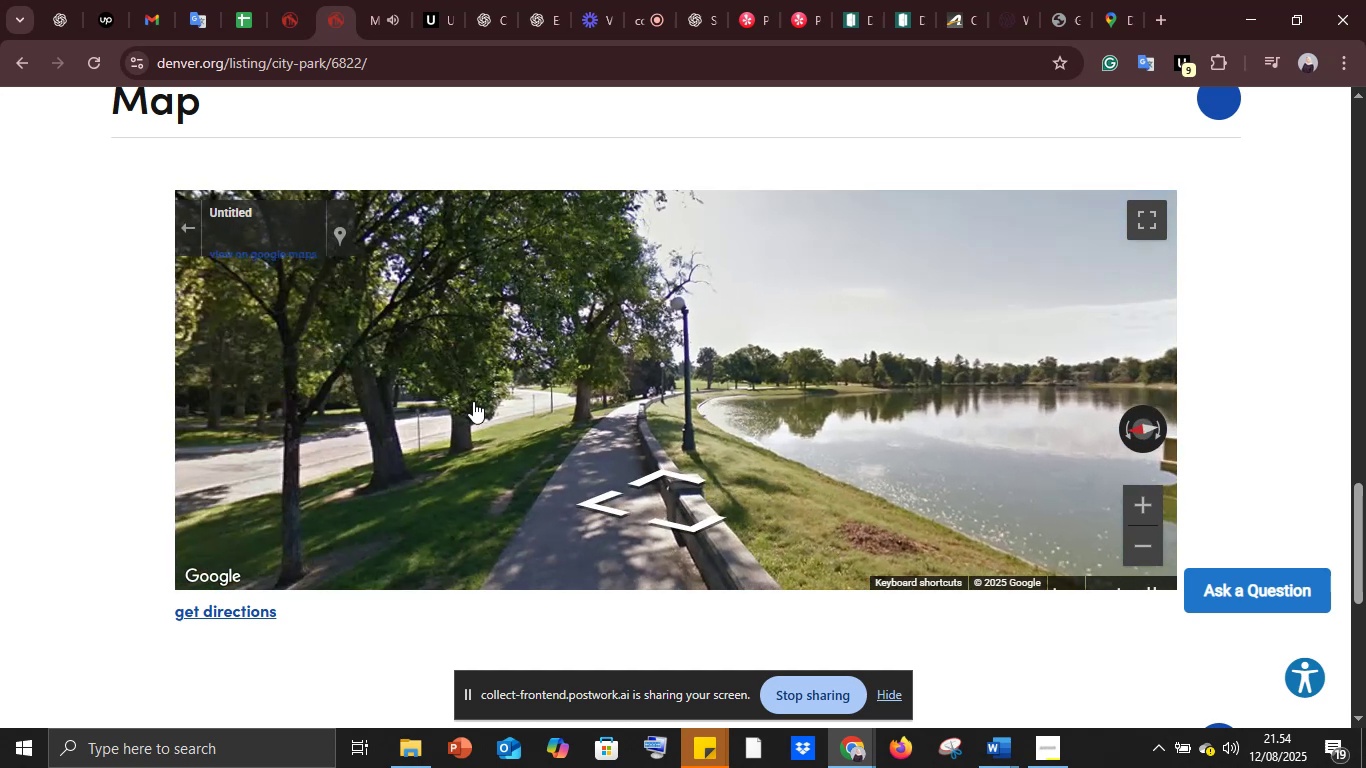 
scroll: coordinate [870, 369], scroll_direction: down, amount: 9.0
 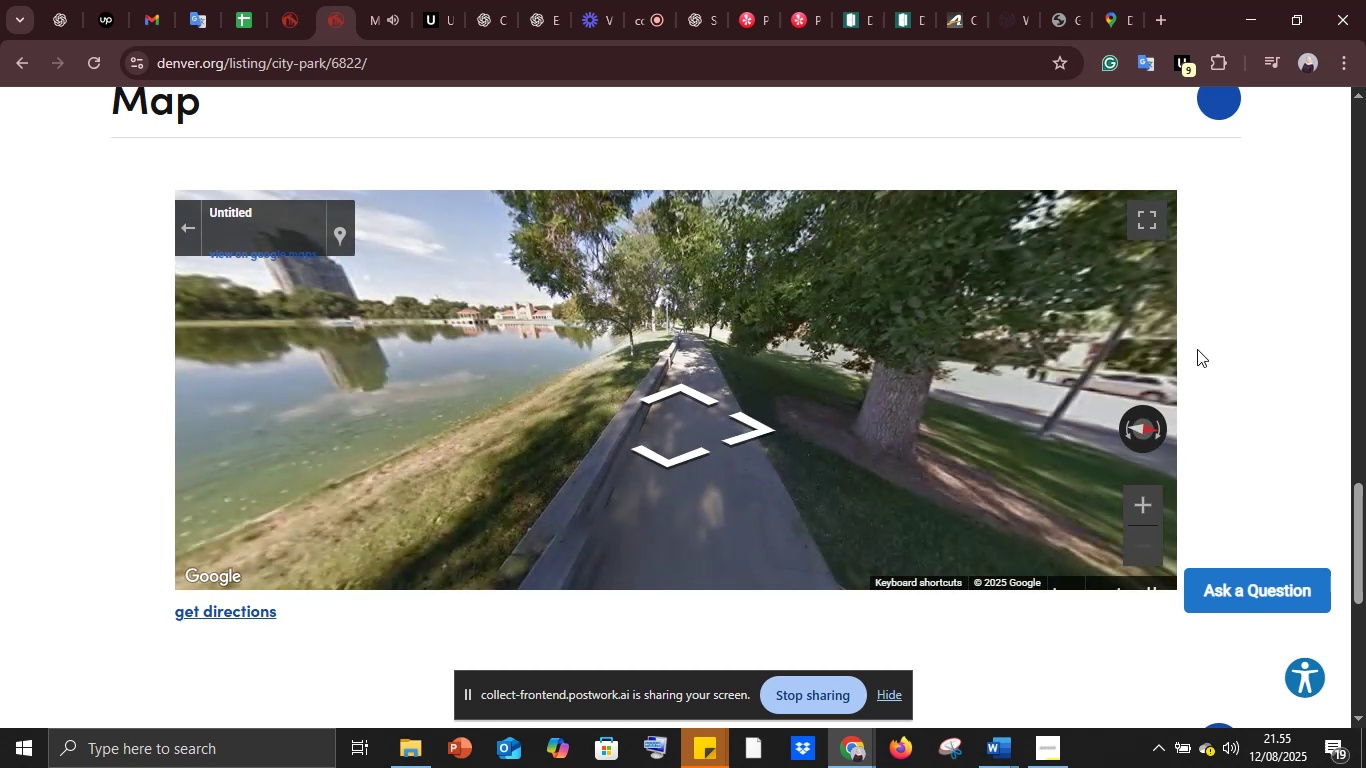 
left_click([1243, 353])
 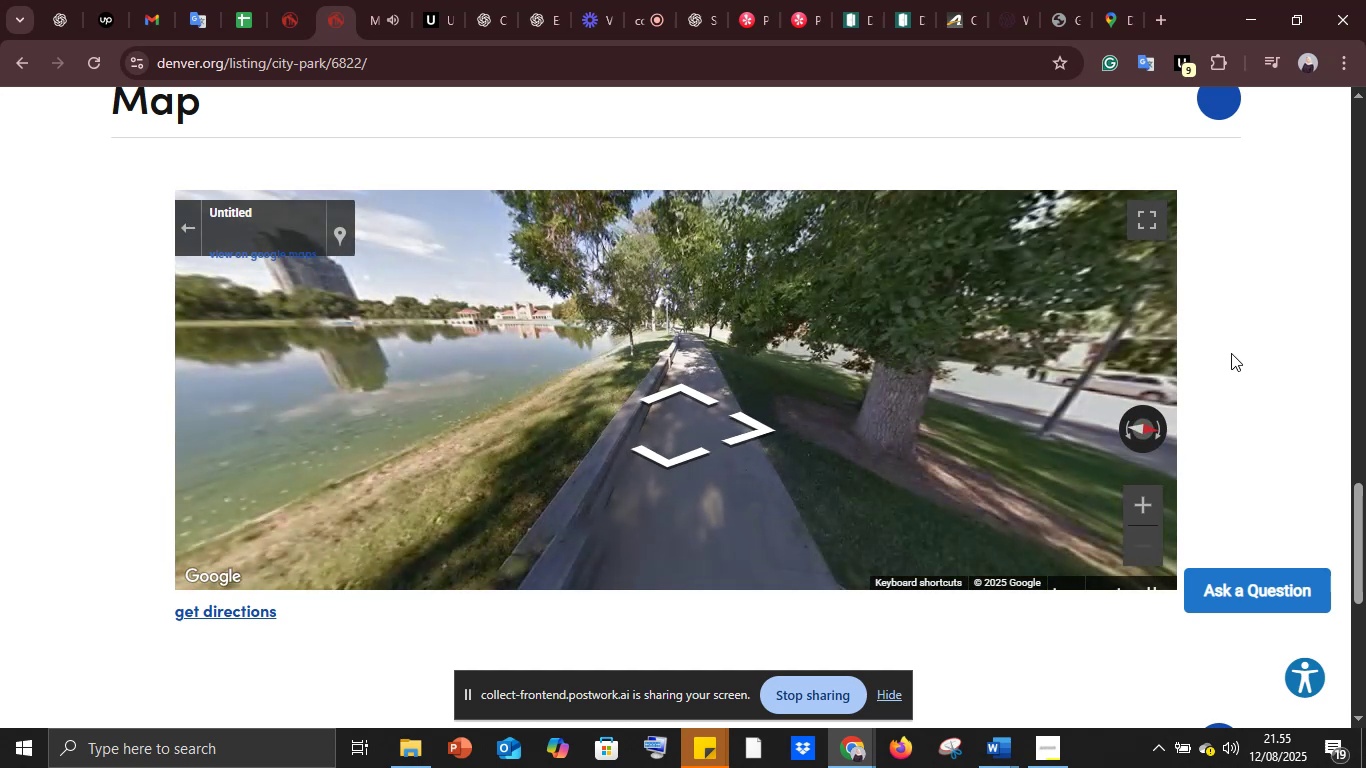 
scroll: coordinate [1231, 353], scroll_direction: down, amount: 5.0
 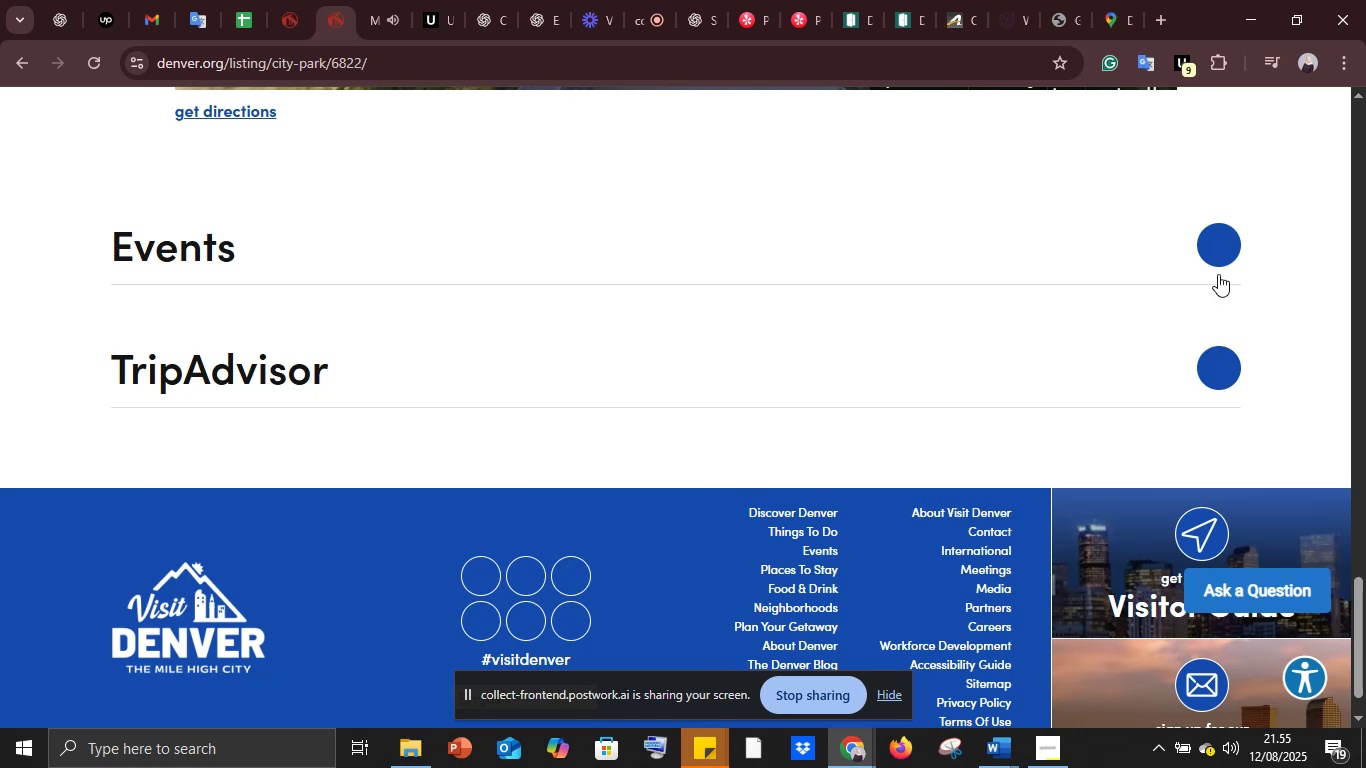 
left_click([1214, 256])
 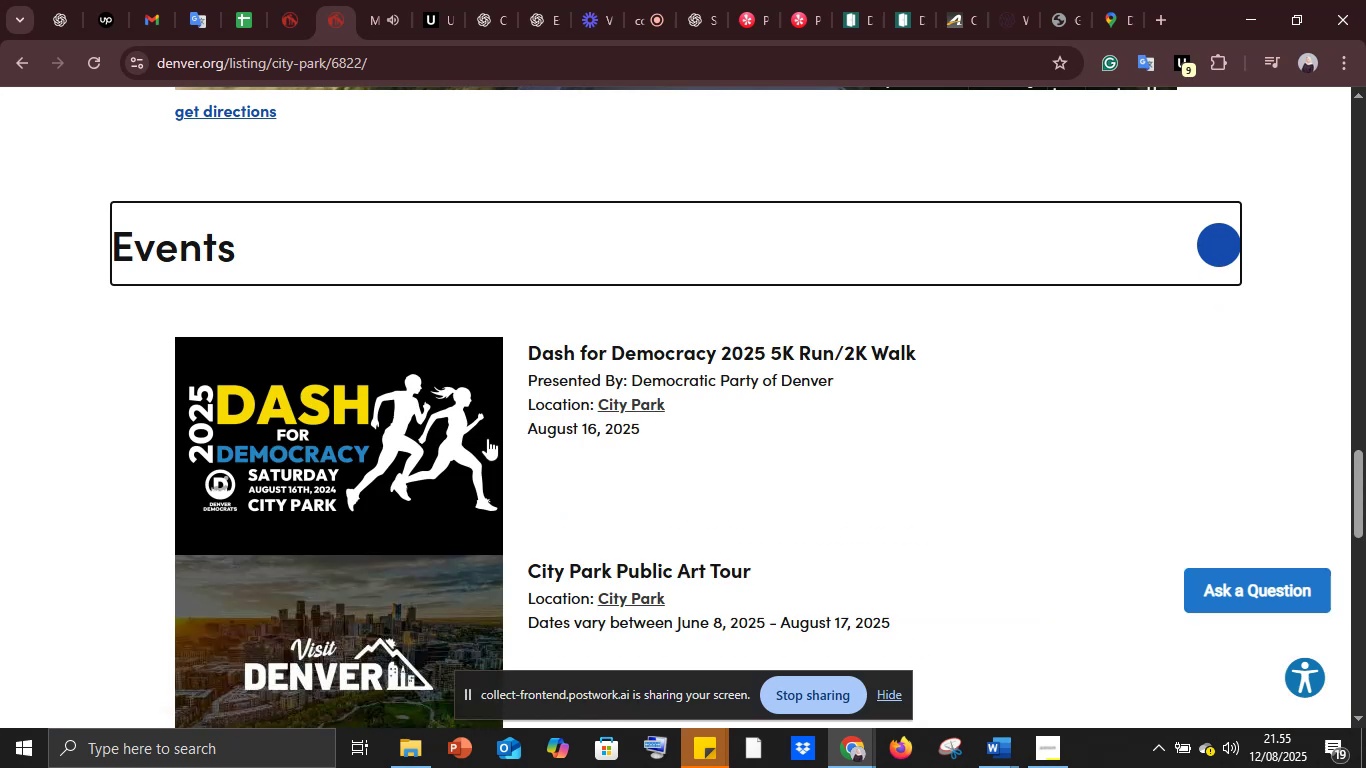 
scroll: coordinate [498, 431], scroll_direction: down, amount: 9.0
 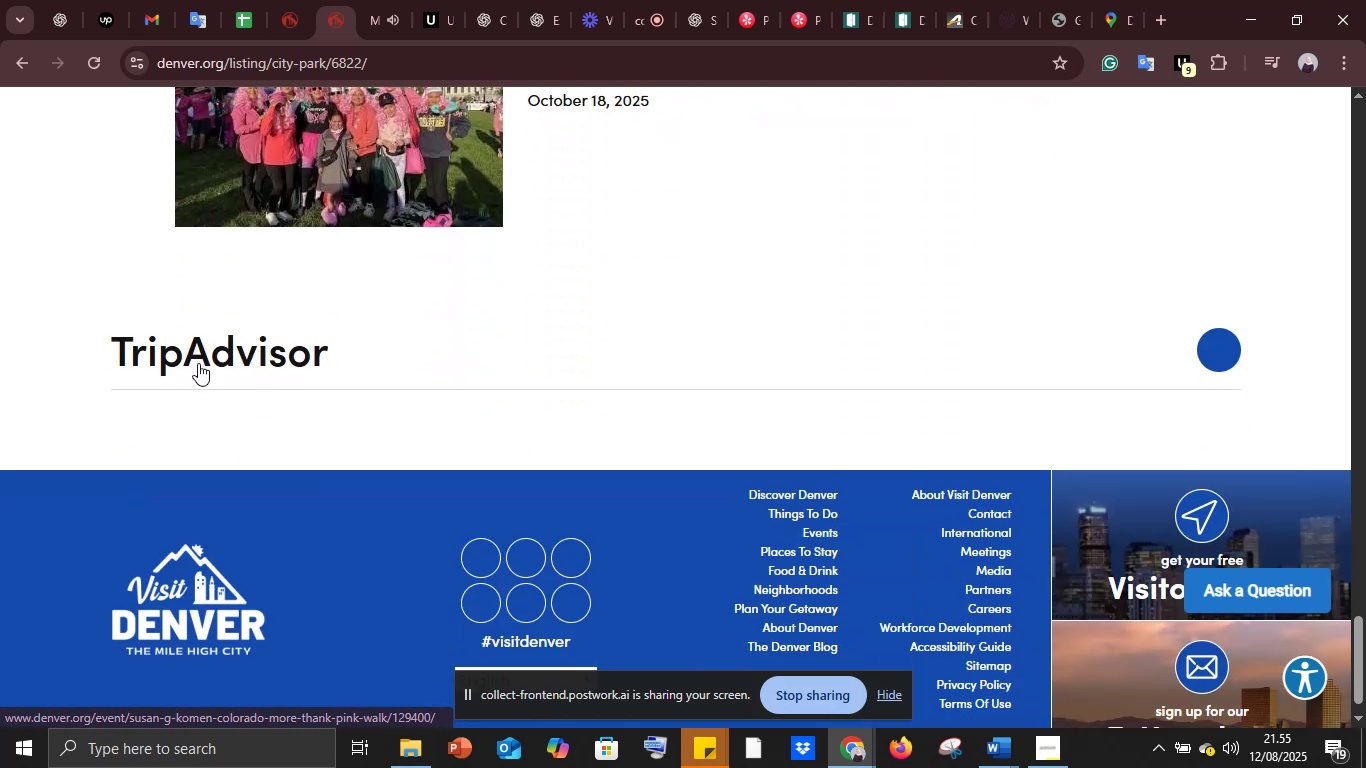 
left_click([206, 347])
 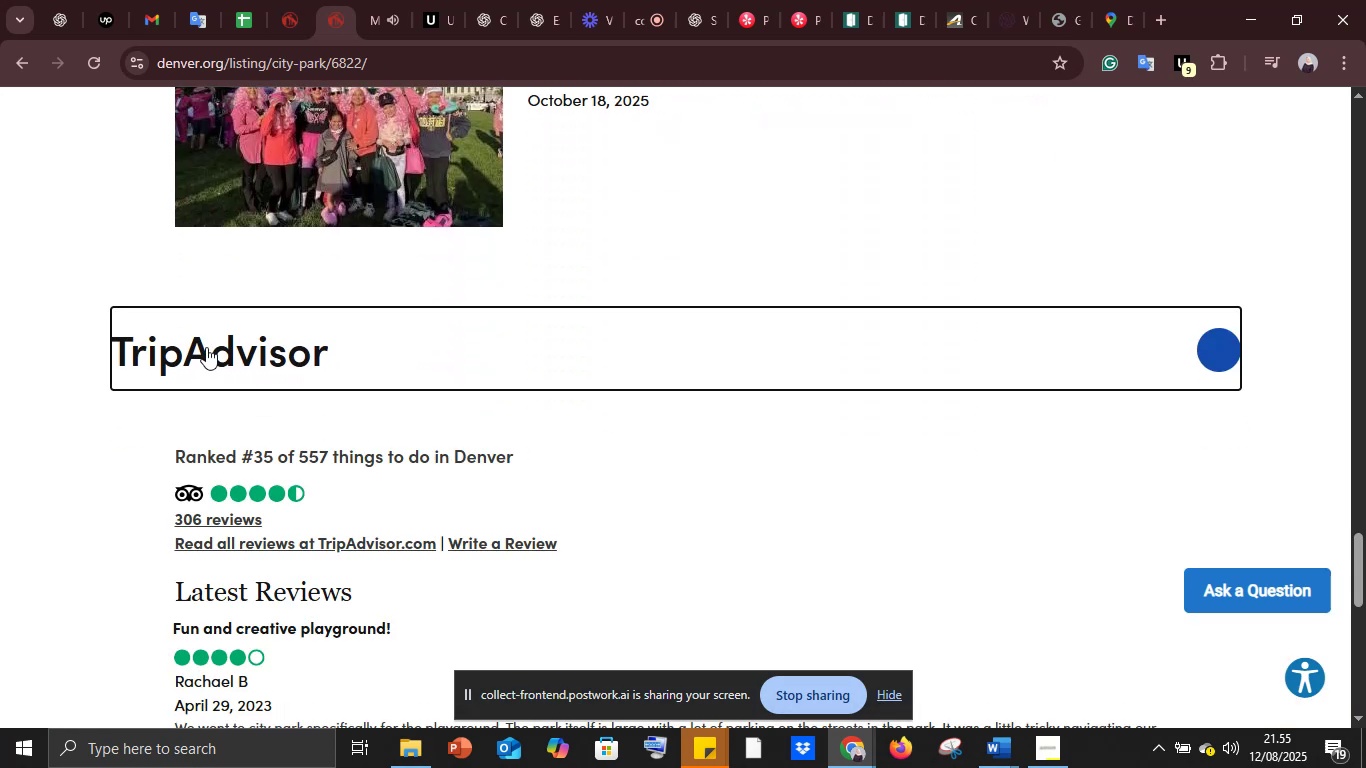 
scroll: coordinate [206, 347], scroll_direction: down, amount: 4.0
 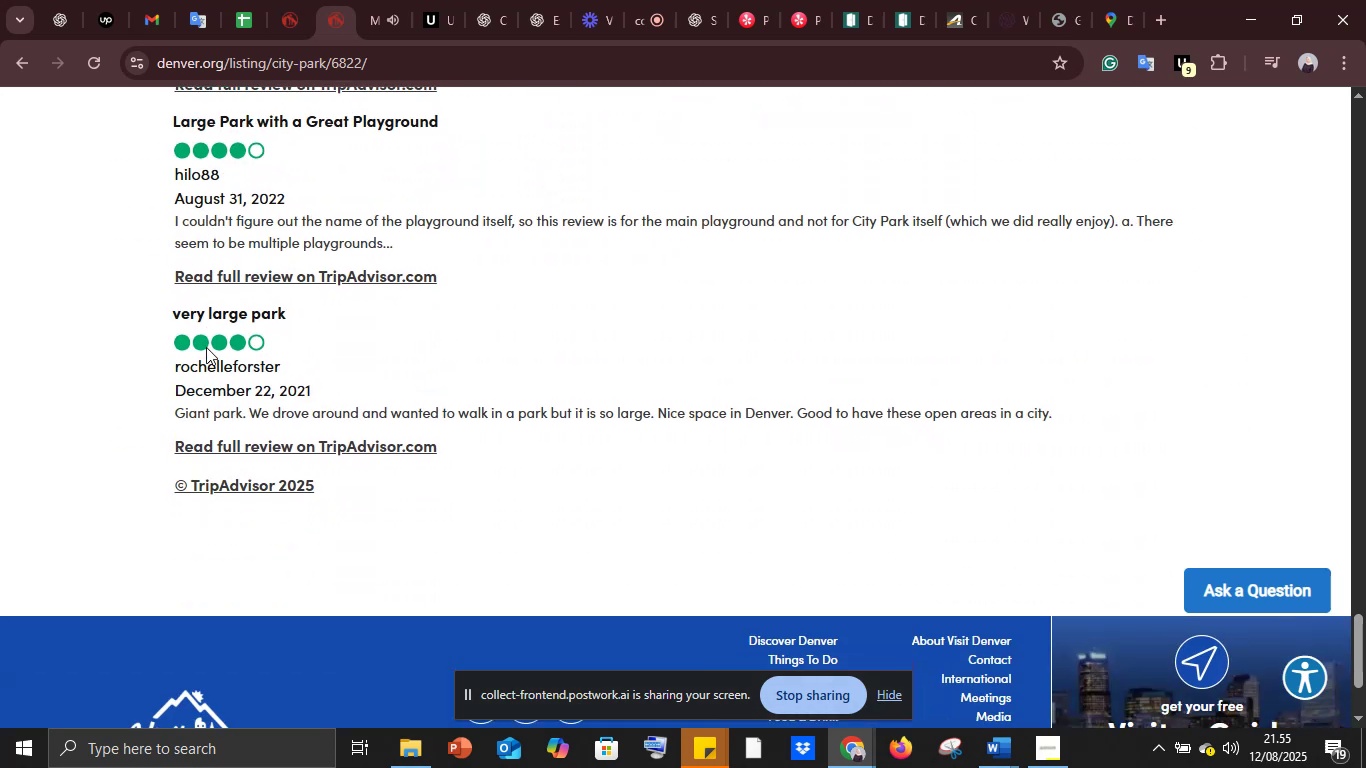 
scroll: coordinate [206, 347], scroll_direction: up, amount: 3.0
 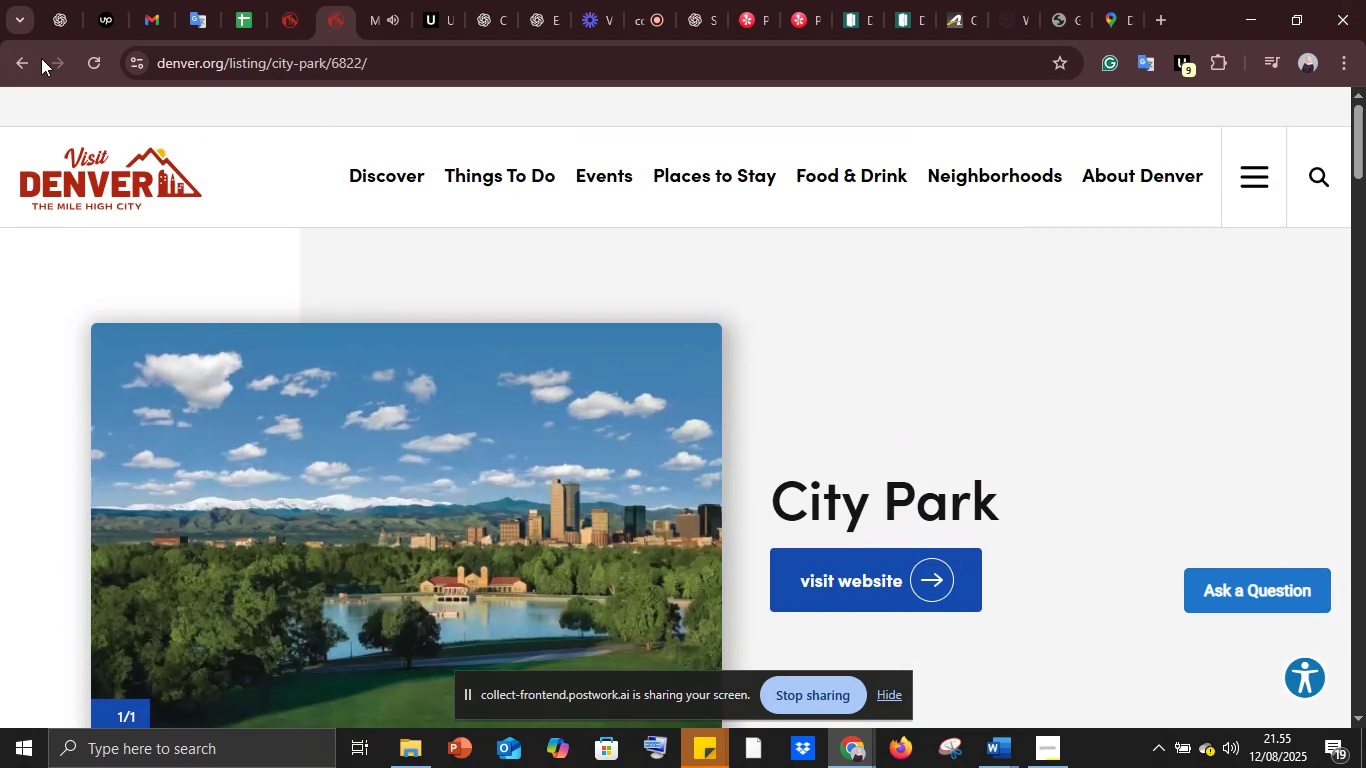 
left_click([29, 59])
 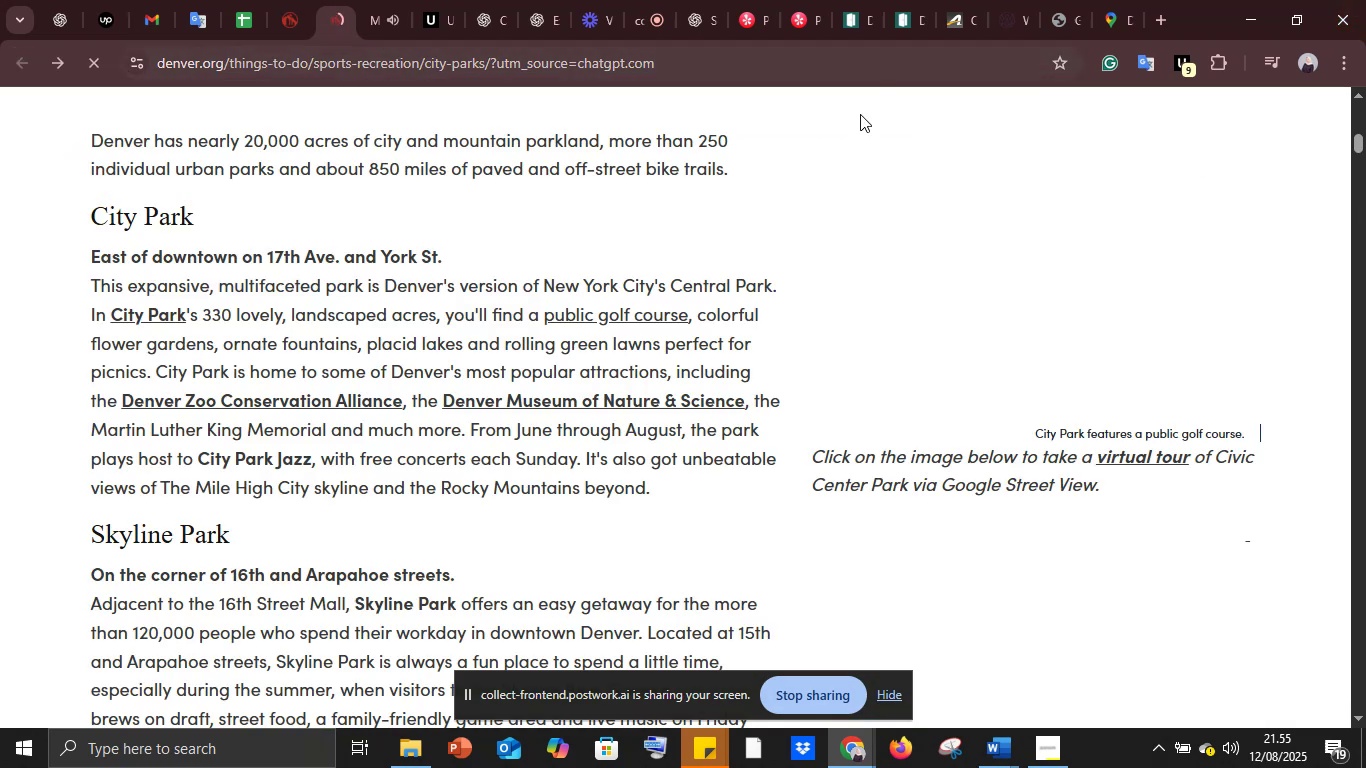 
scroll: coordinate [689, 233], scroll_direction: up, amount: 22.0
 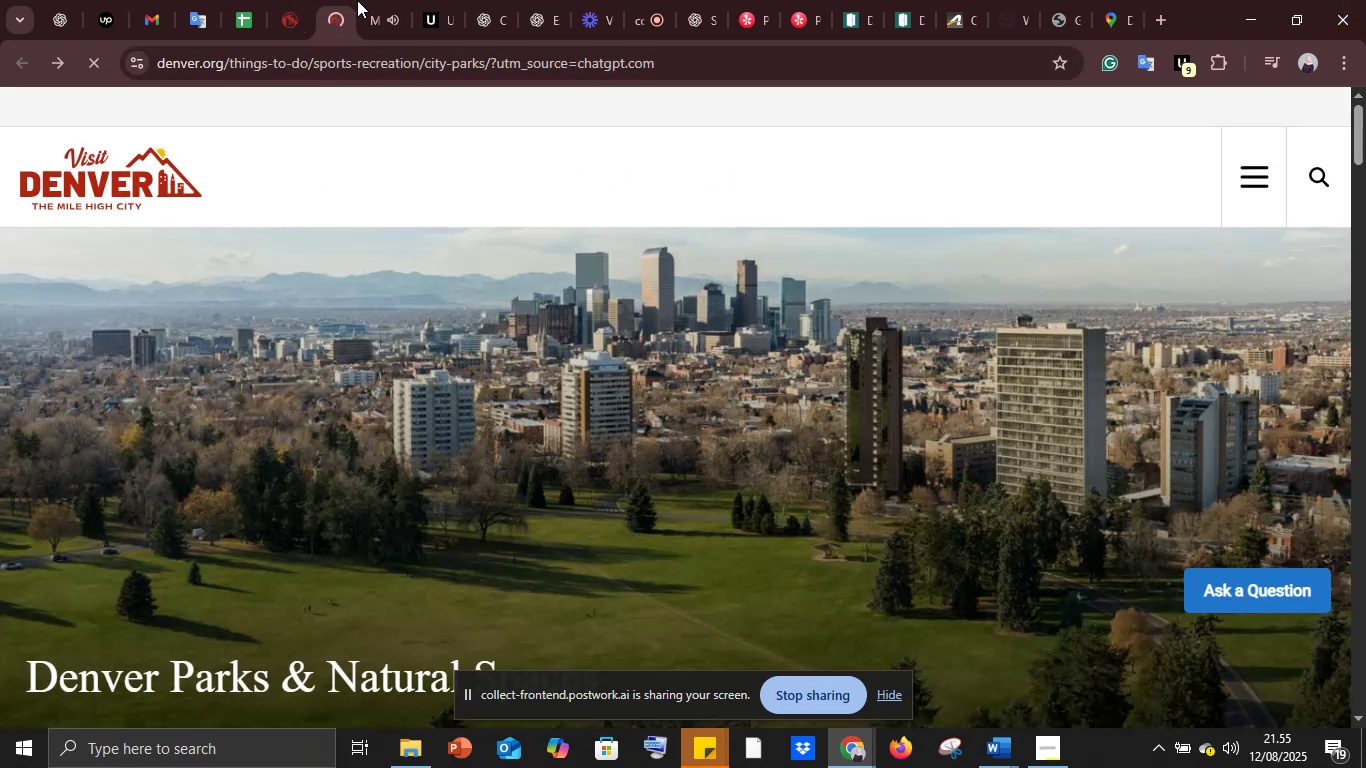 
mouse_move([967, 14])
 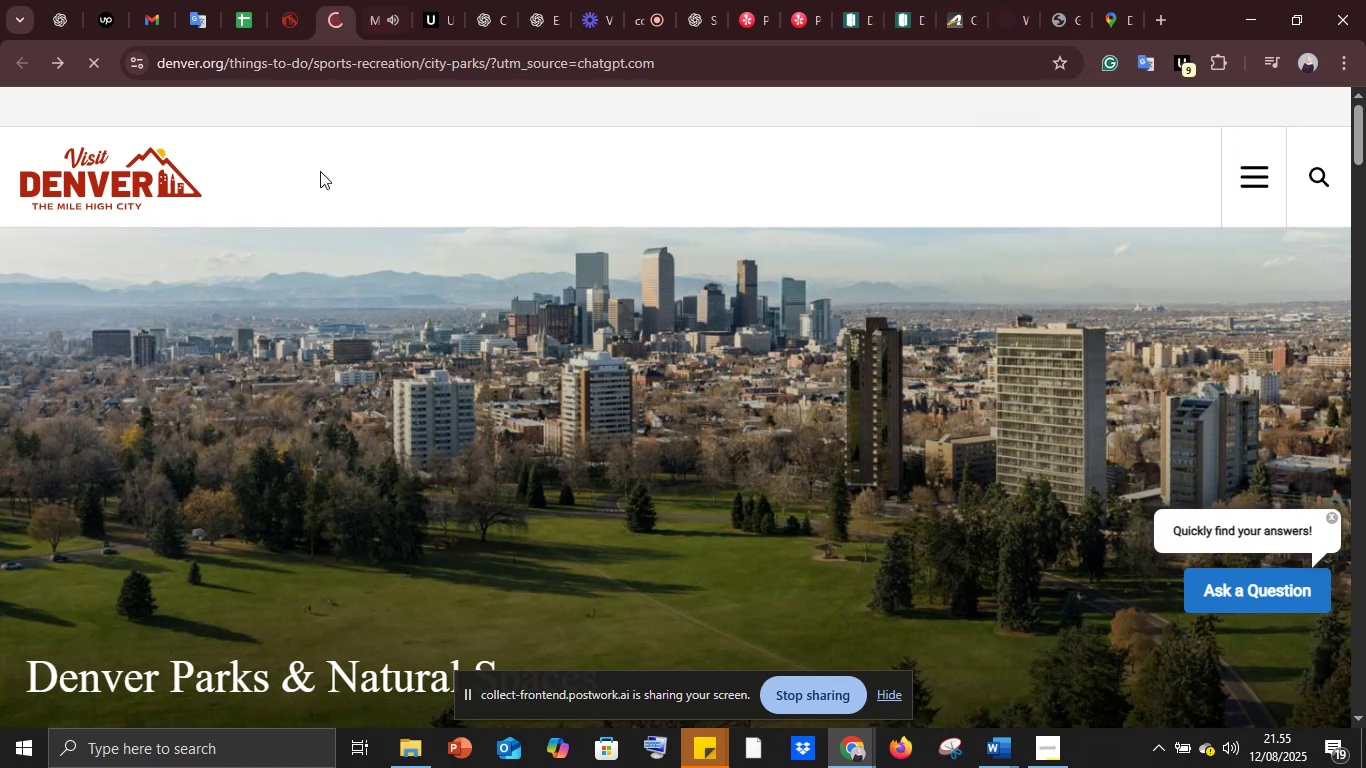 
scroll: coordinate [394, 329], scroll_direction: down, amount: 9.0
 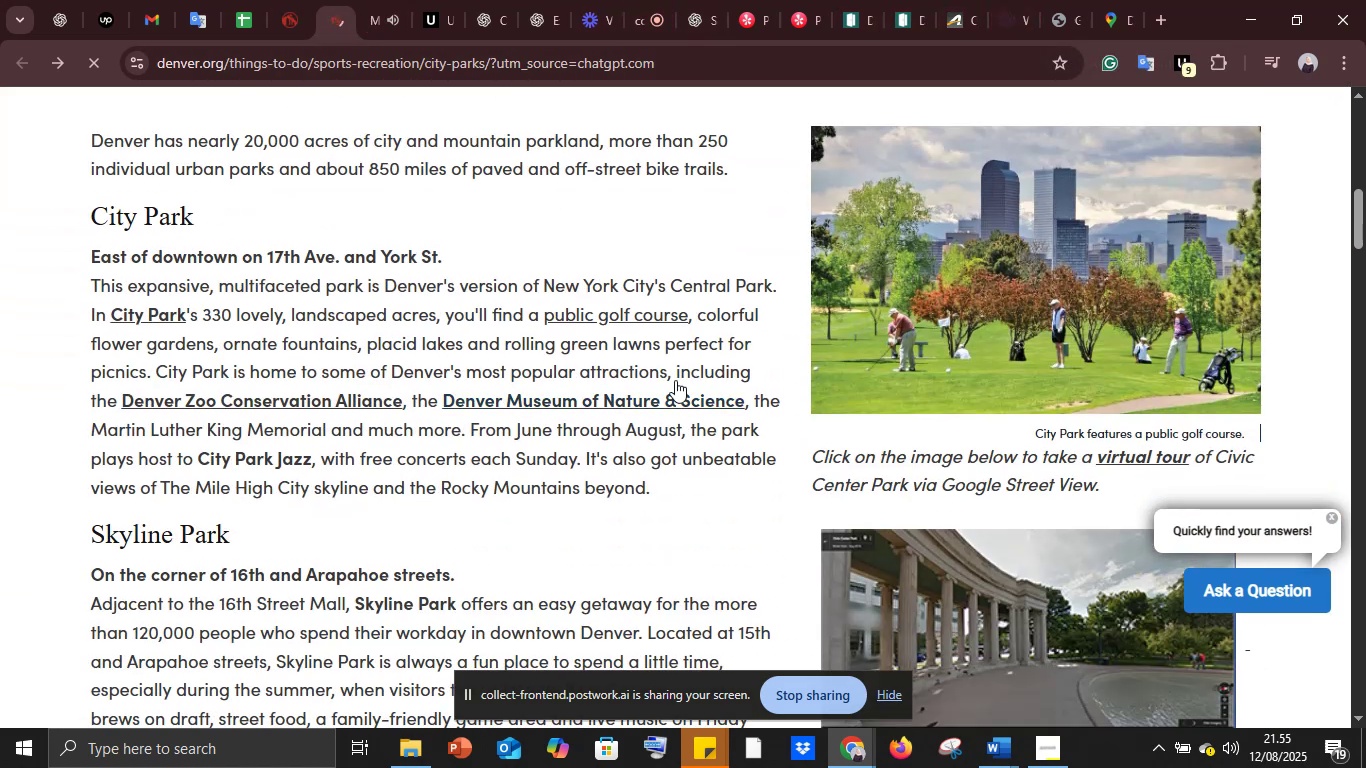 
left_click([751, 0])
 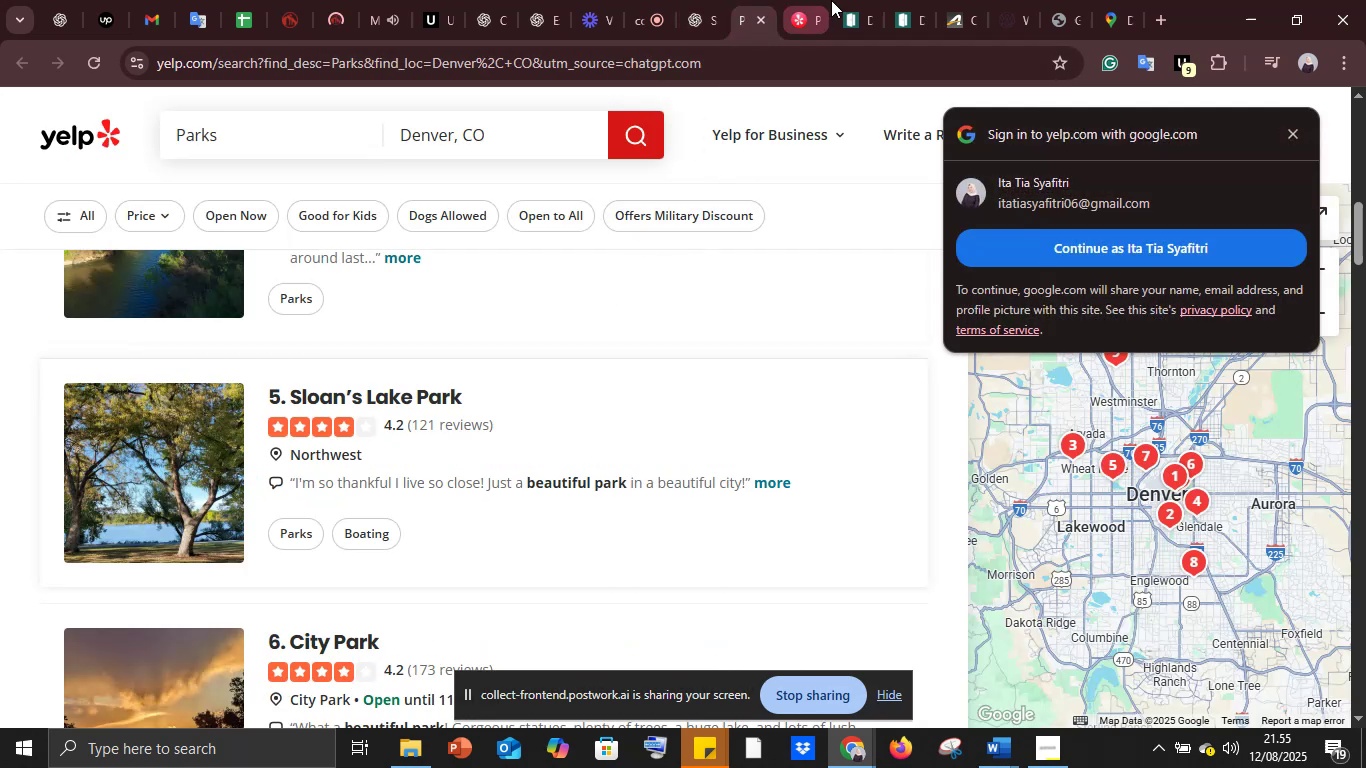 
left_click([802, 0])
 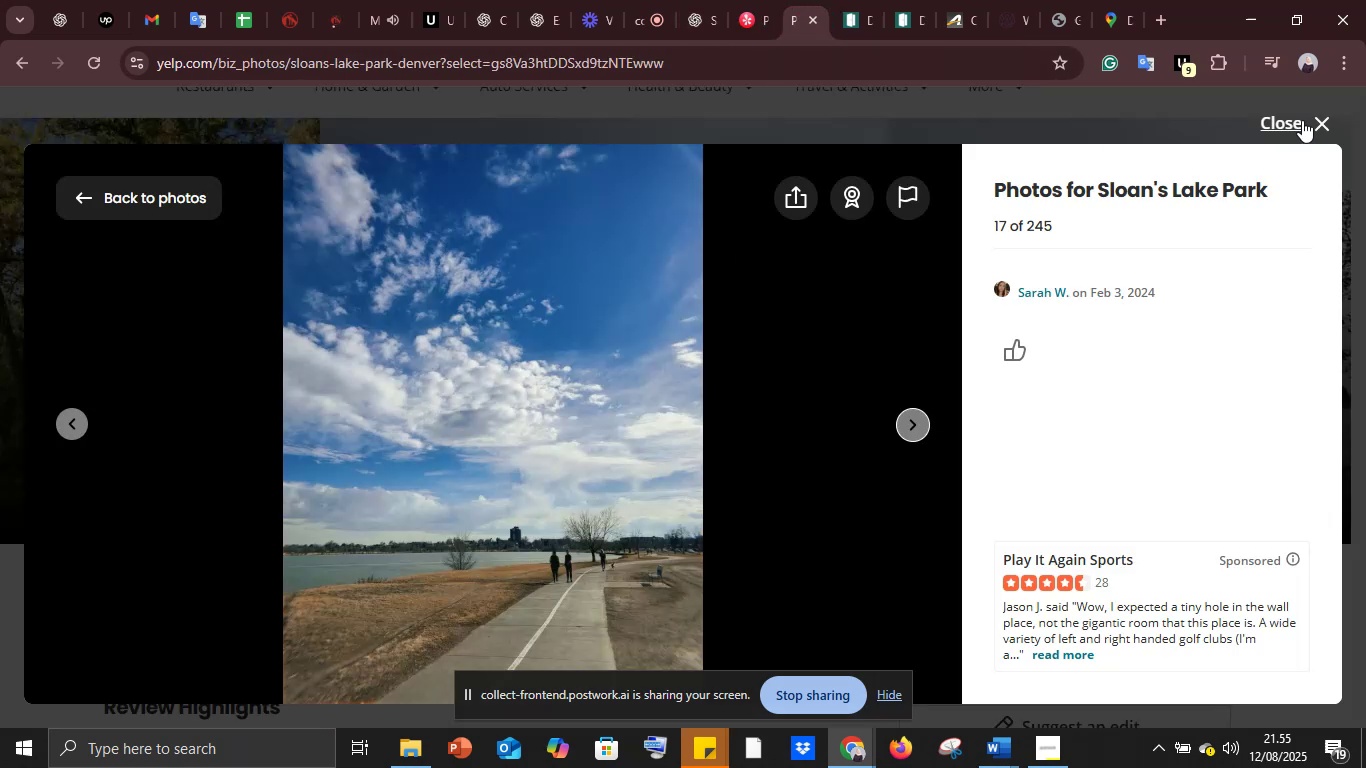 
left_click([1322, 117])
 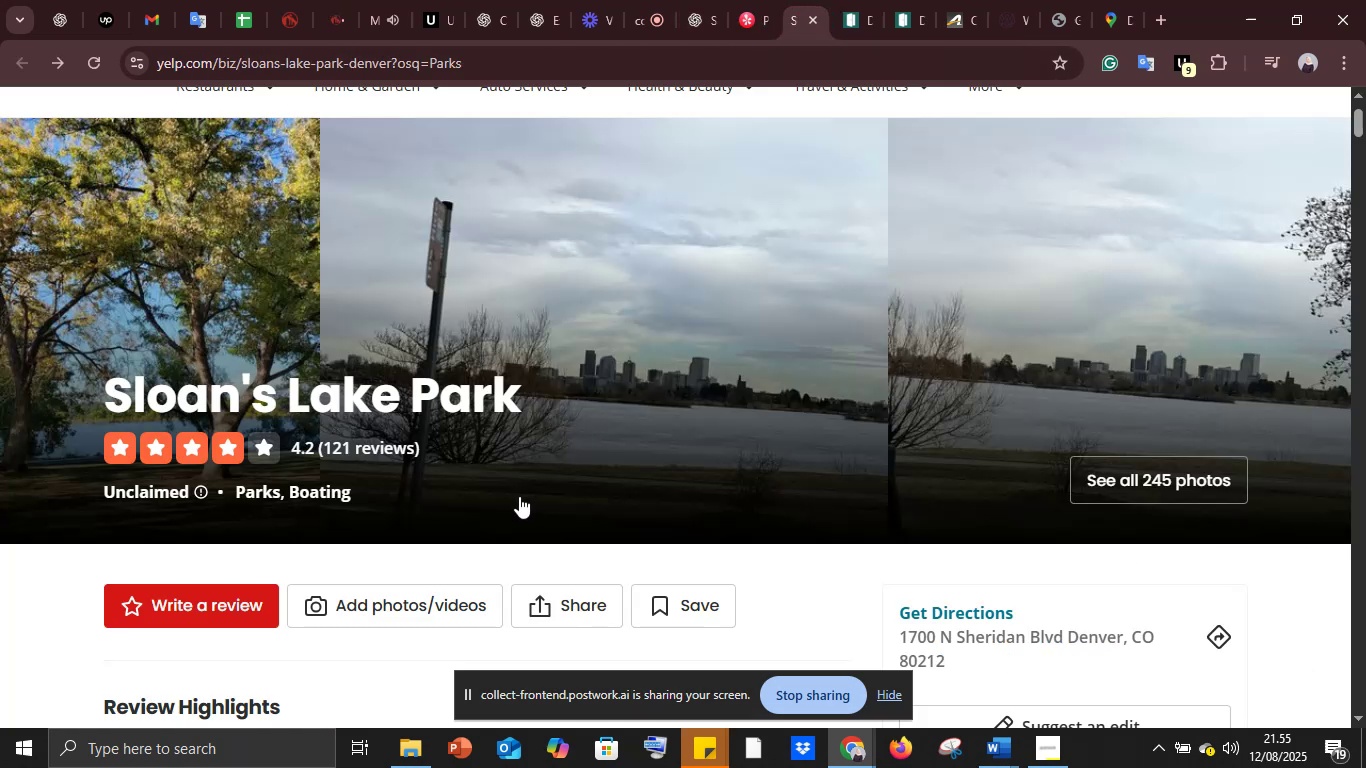 
scroll: coordinate [519, 496], scroll_direction: down, amount: 4.0
 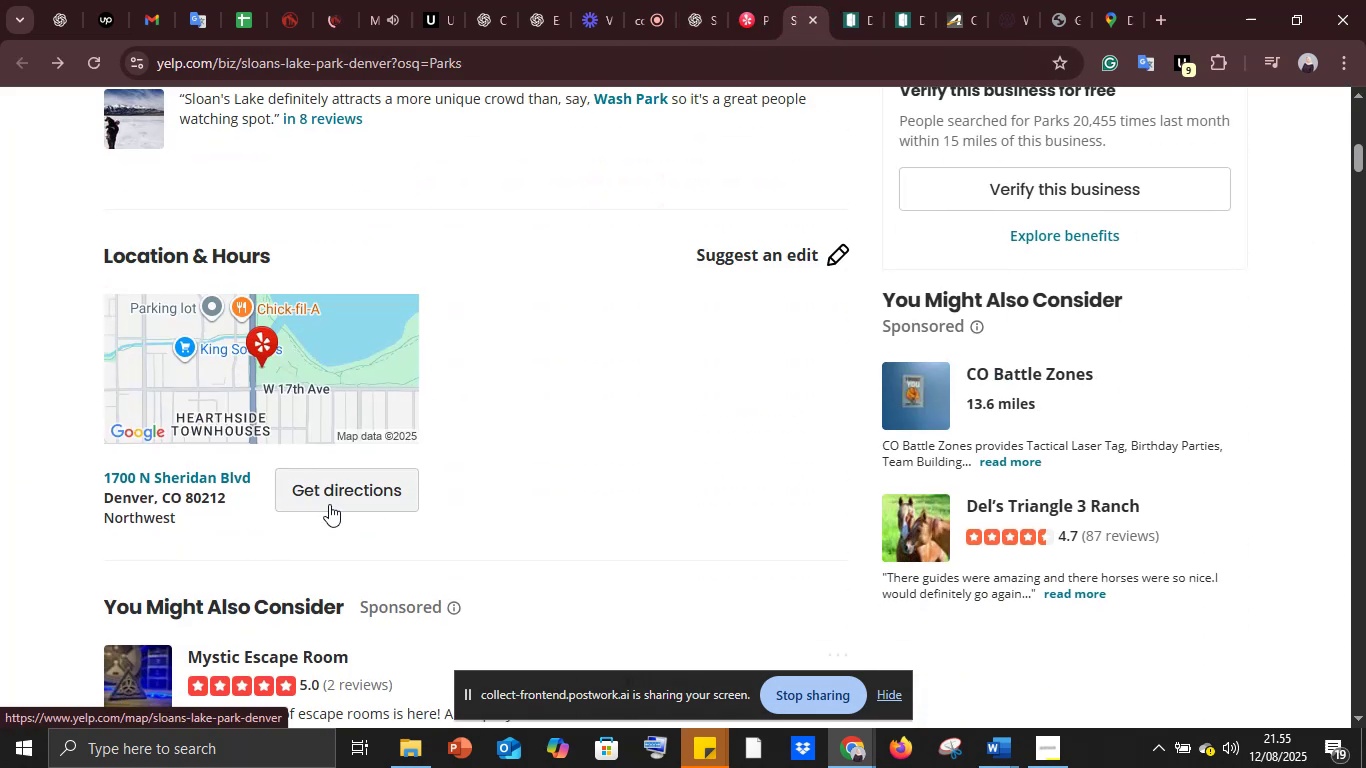 
left_click([317, 426])
 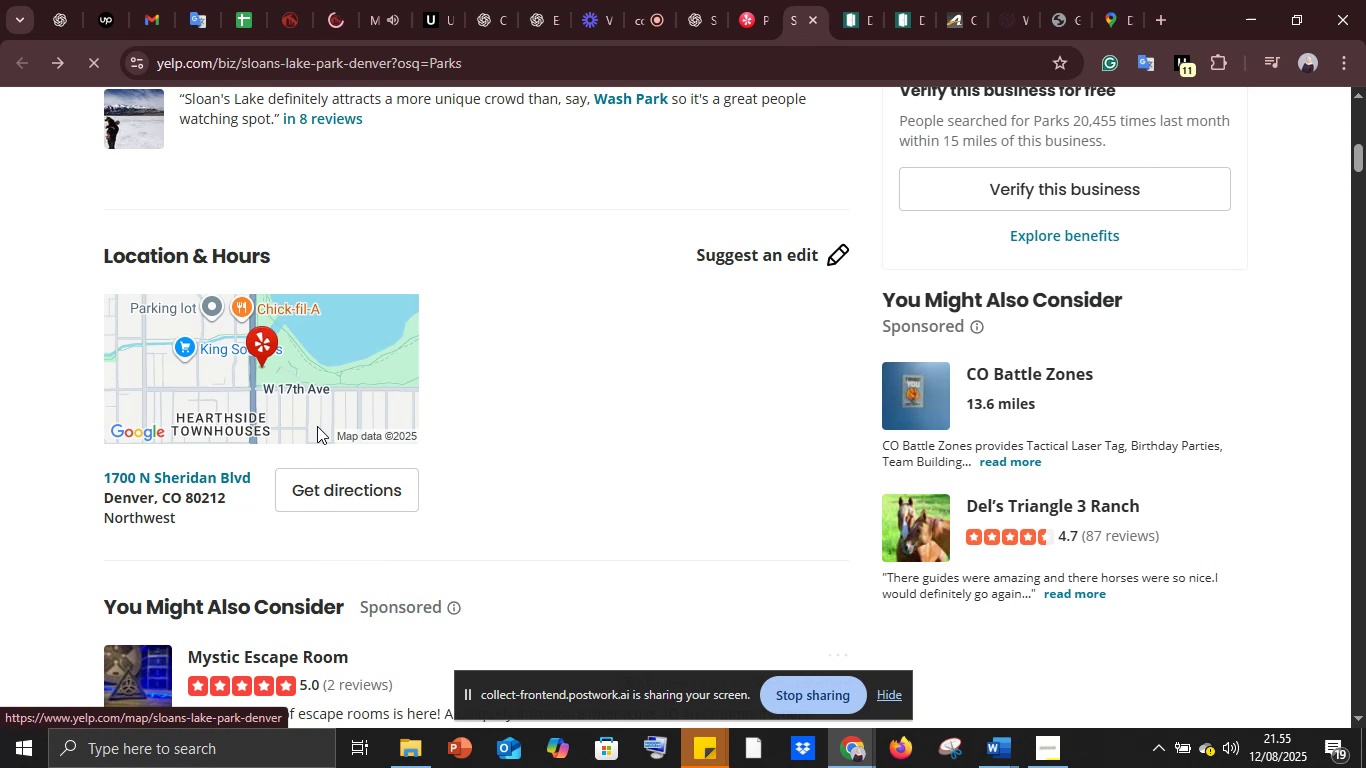 
mouse_move([359, 497])
 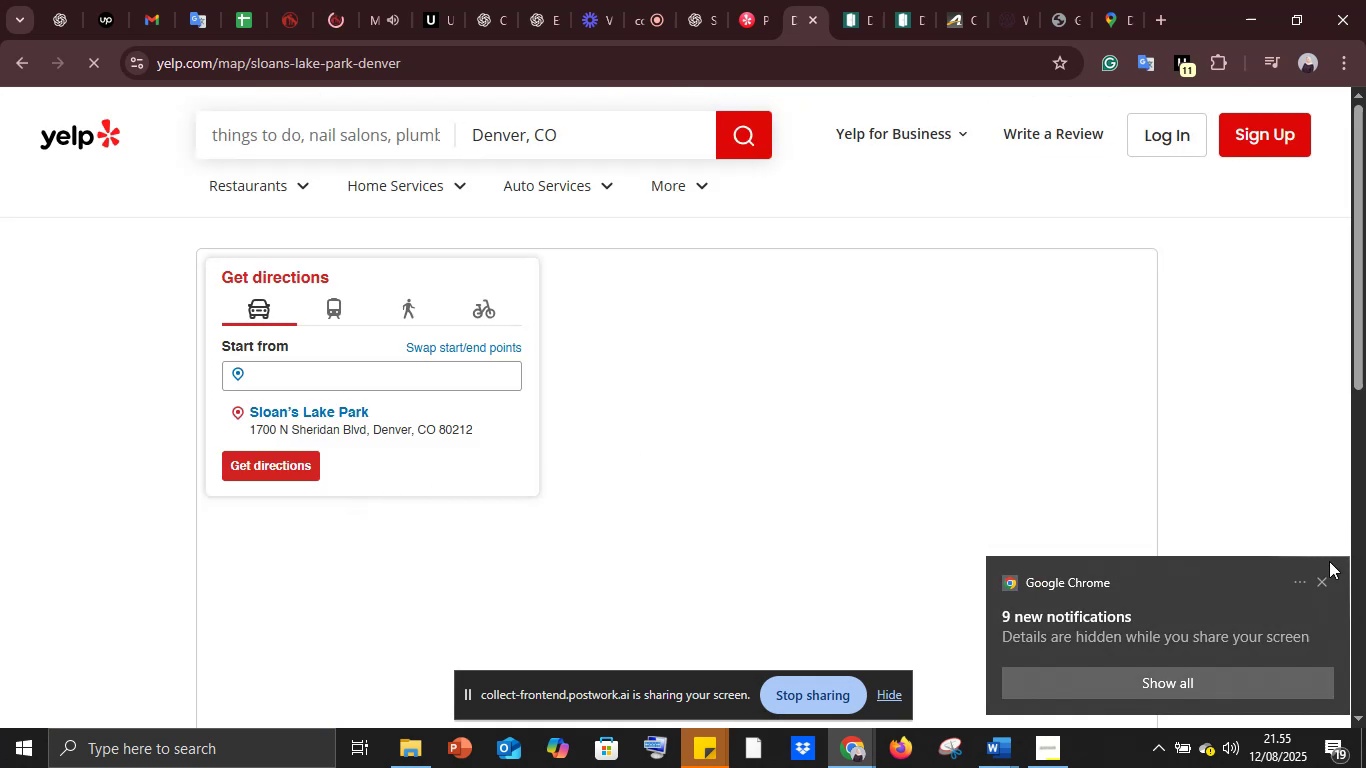 
left_click([1323, 576])
 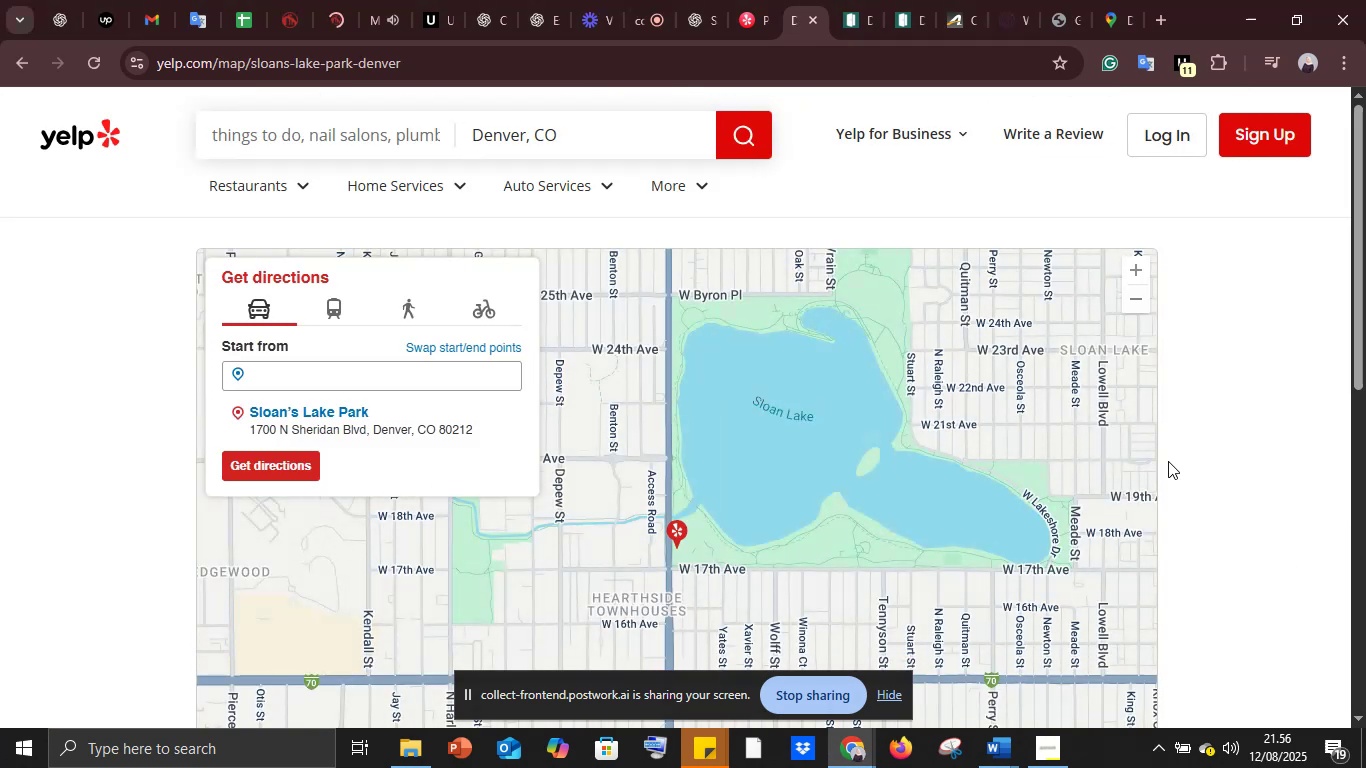 
scroll: coordinate [750, 520], scroll_direction: down, amount: 4.0
 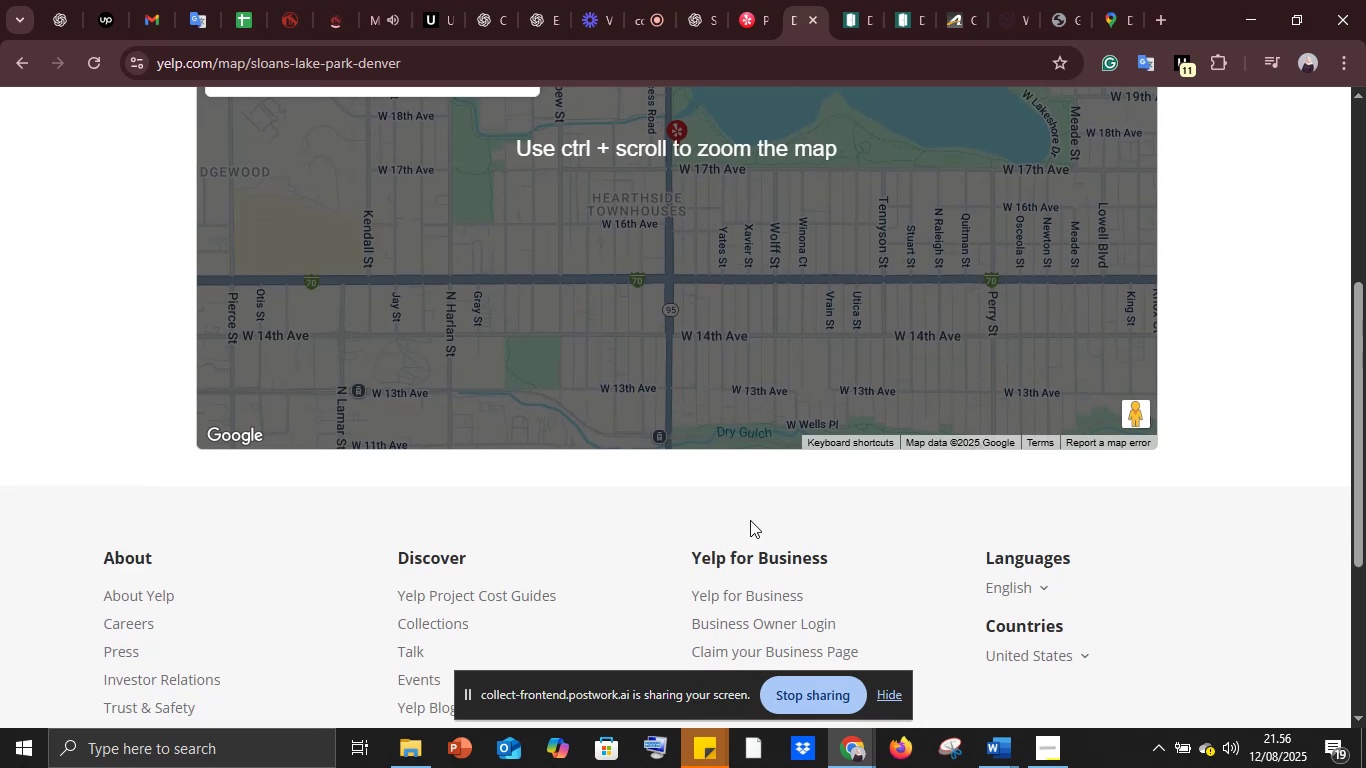 
scroll: coordinate [750, 520], scroll_direction: up, amount: 3.0
 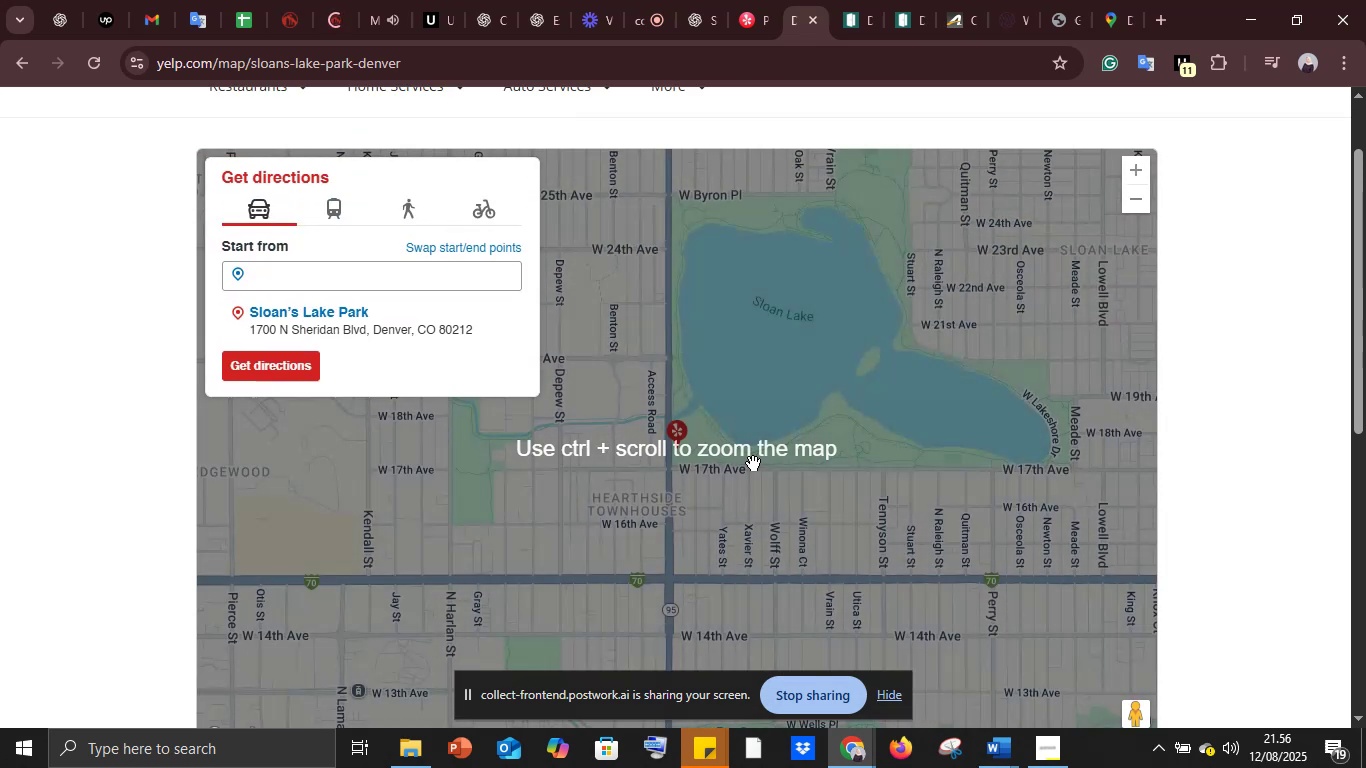 
scroll: coordinate [753, 463], scroll_direction: down, amount: 1.0
 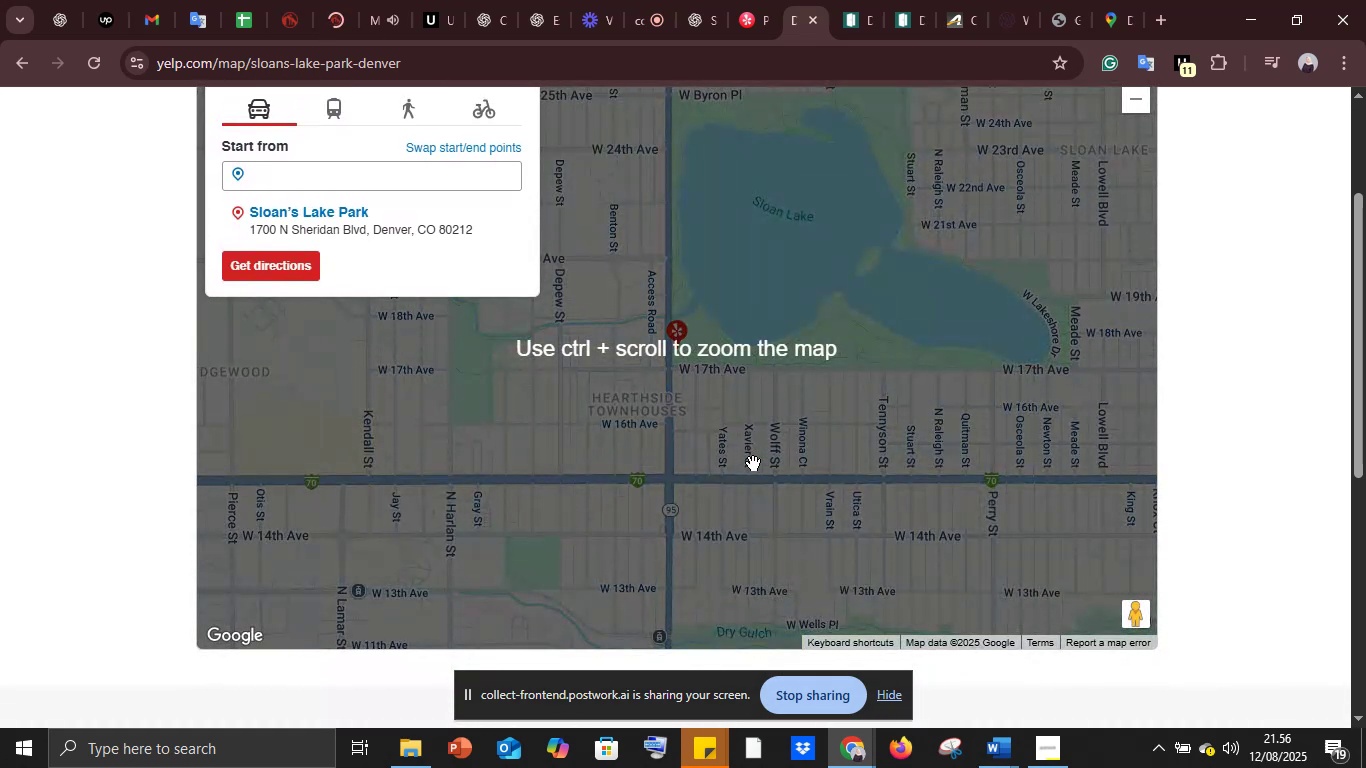 
scroll: coordinate [753, 463], scroll_direction: up, amount: 1.0
 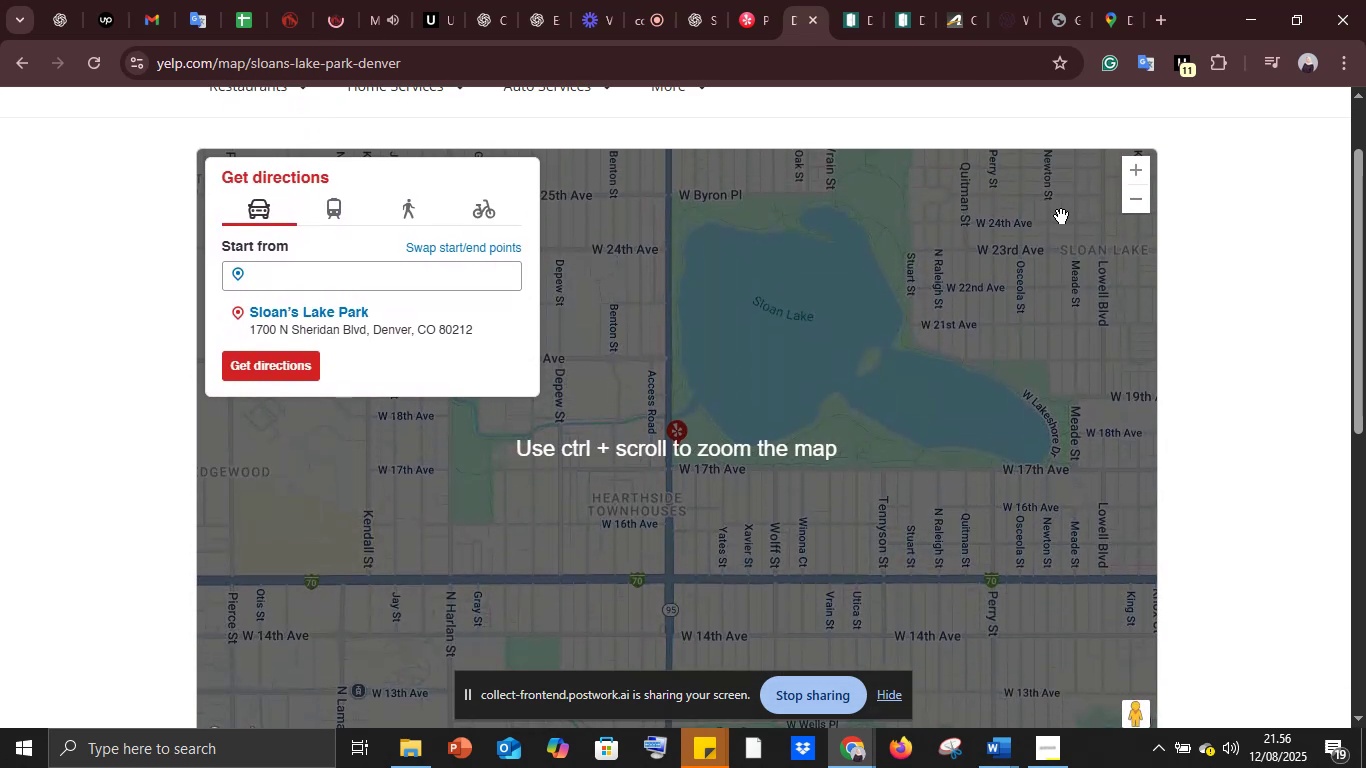 
left_click([1061, 216])
 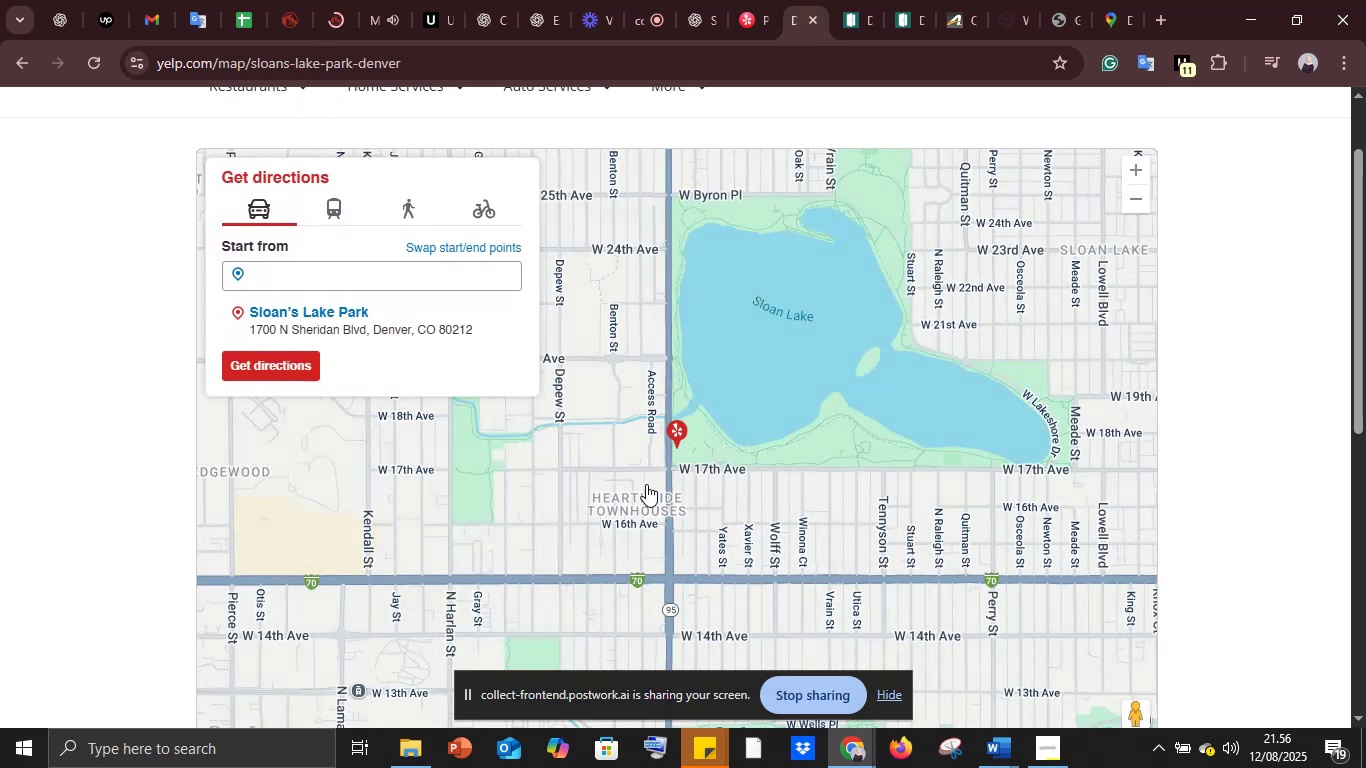 
double_click([645, 473])
 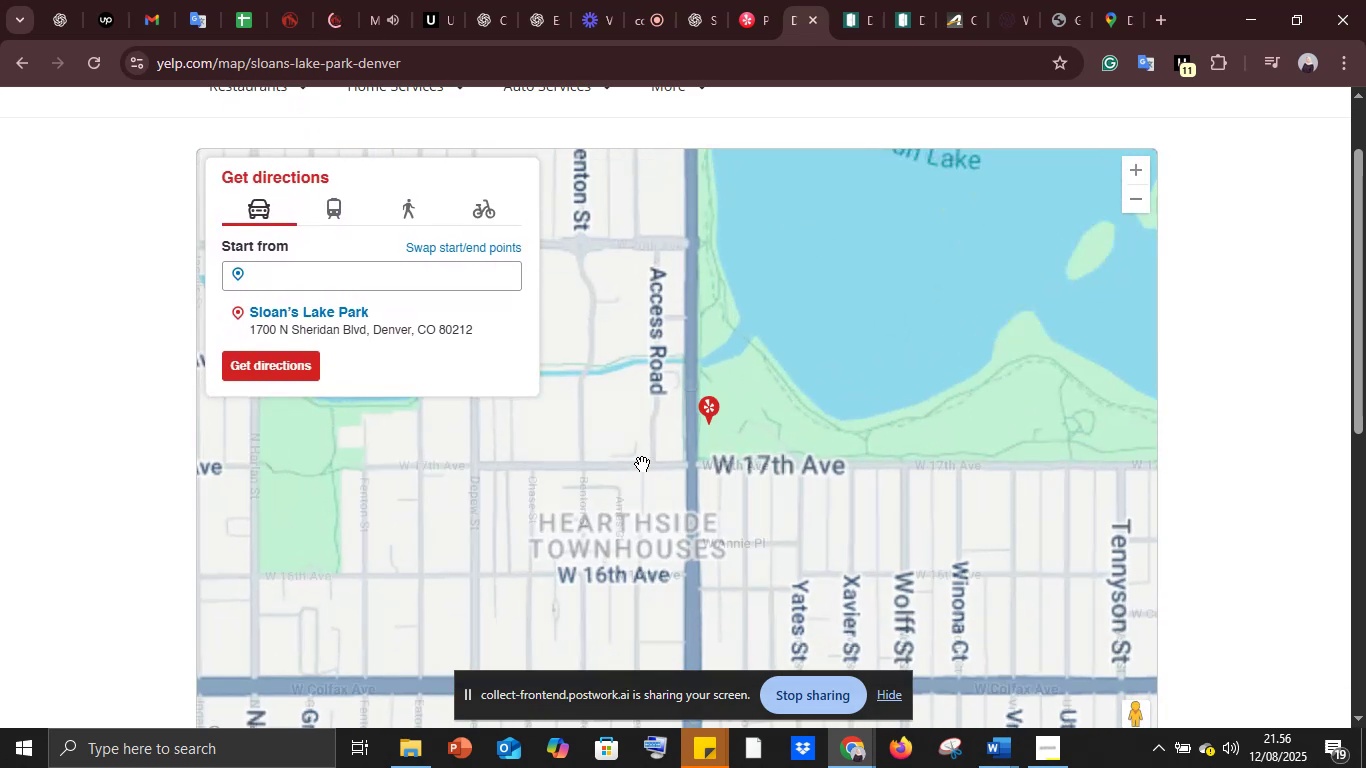 
left_click([642, 464])
 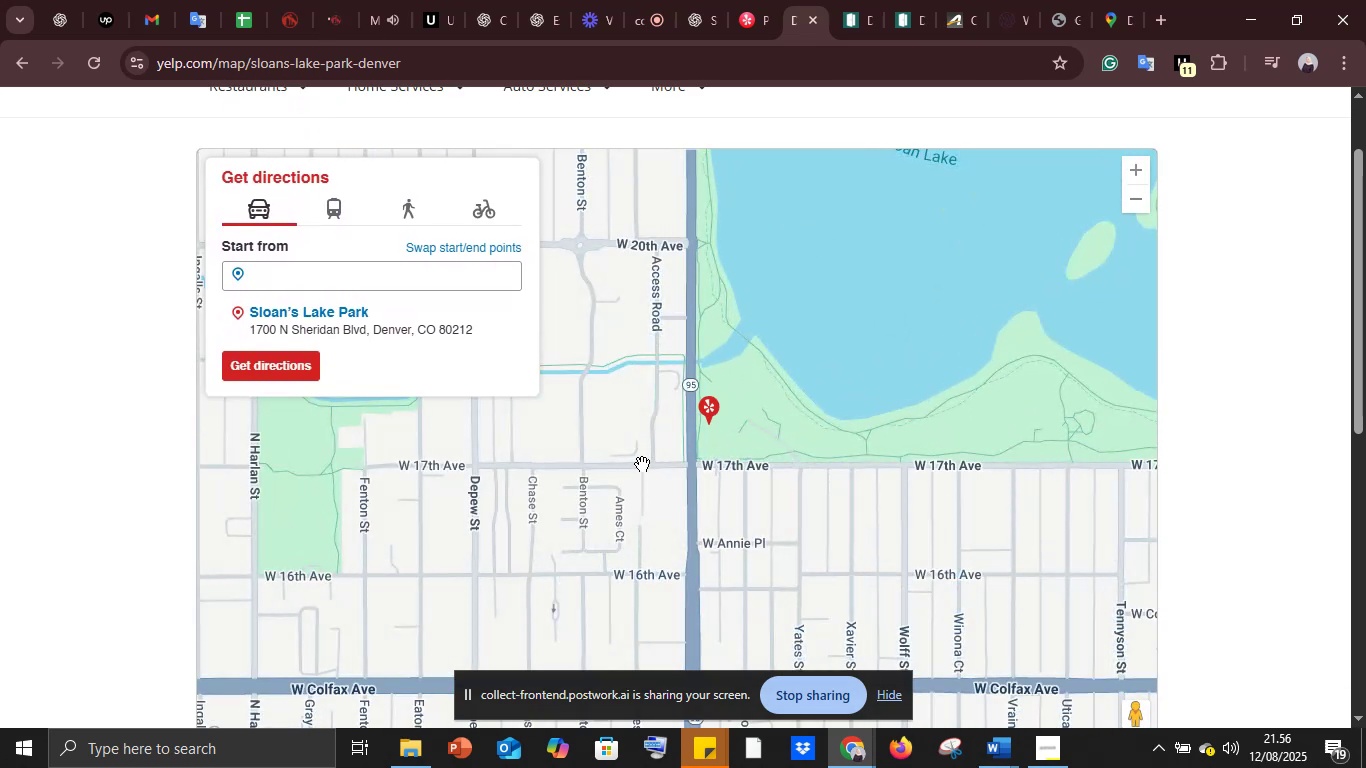 
double_click([642, 464])
 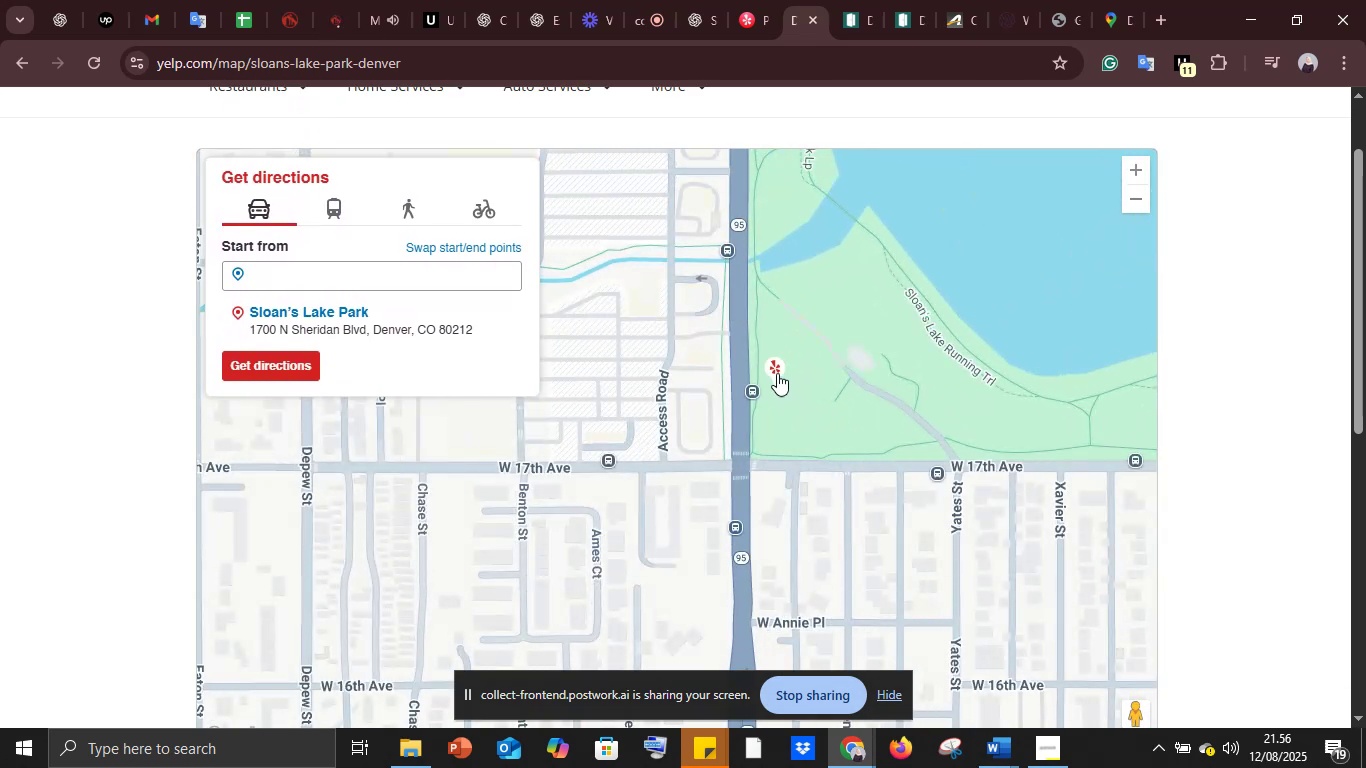 
left_click([768, 365])
 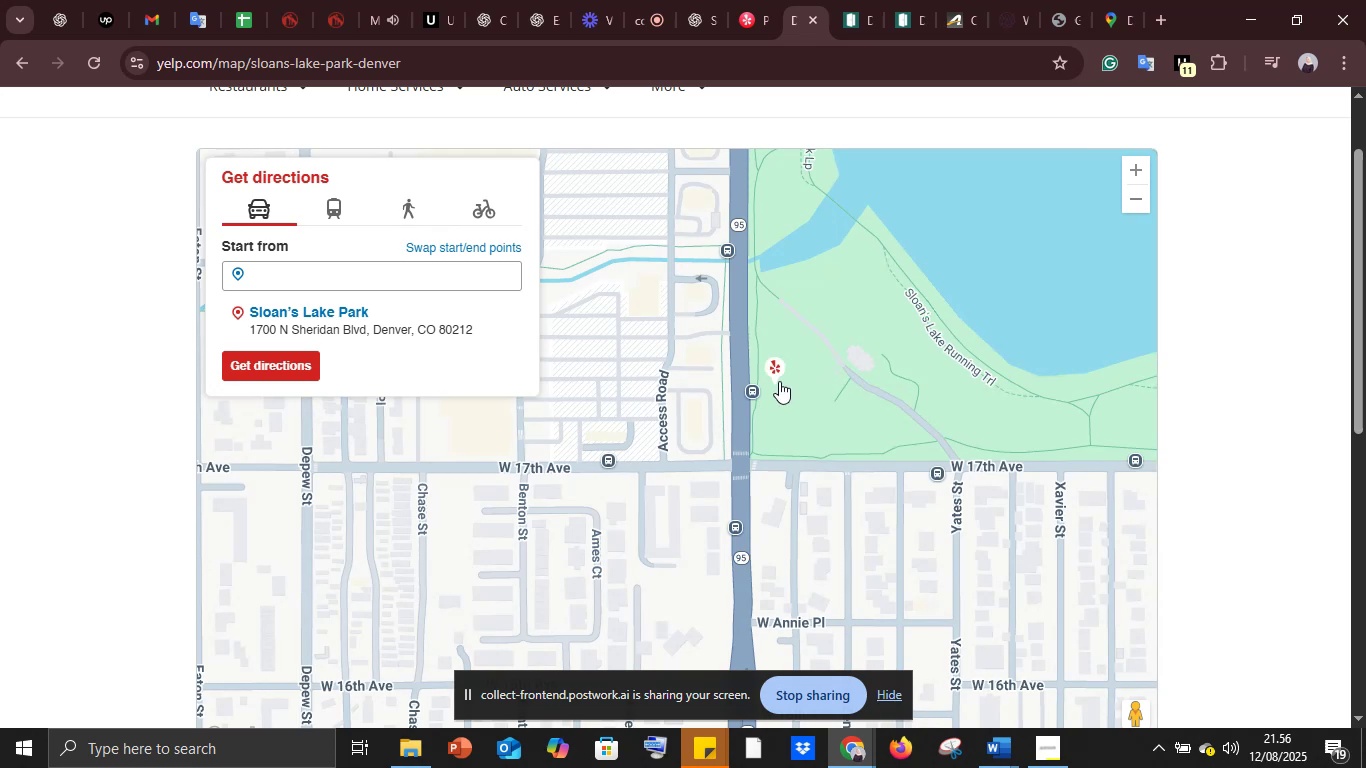 
scroll: coordinate [952, 445], scroll_direction: down, amount: 1.0
 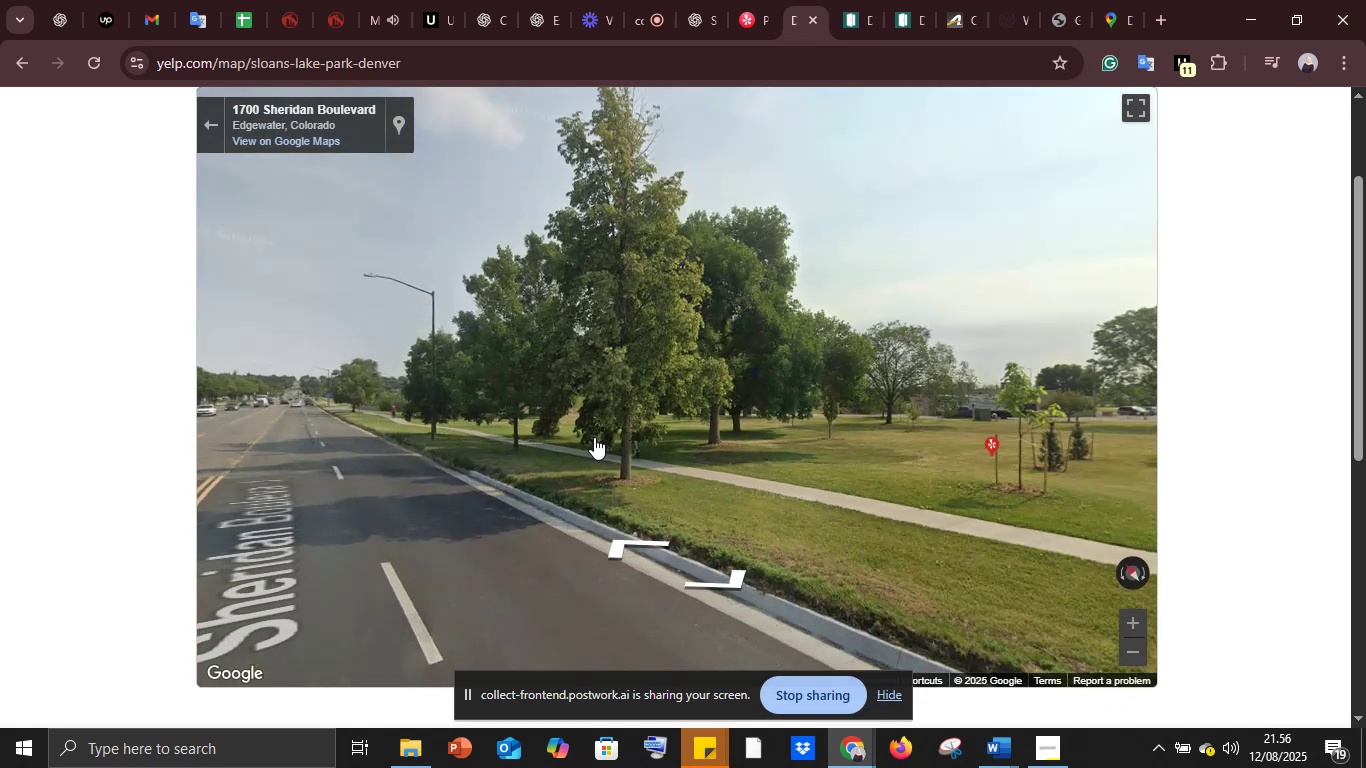 
wait(12.52)
 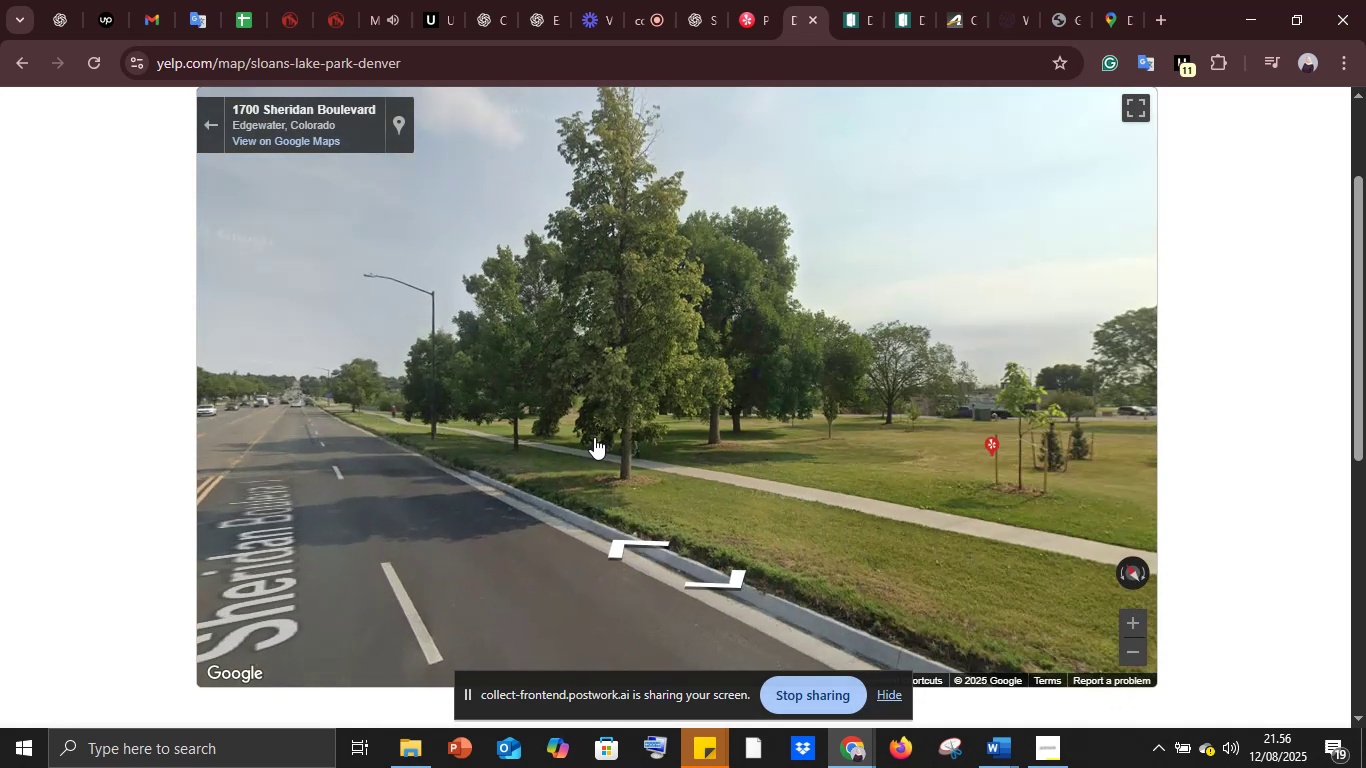 
left_click([733, 537])
 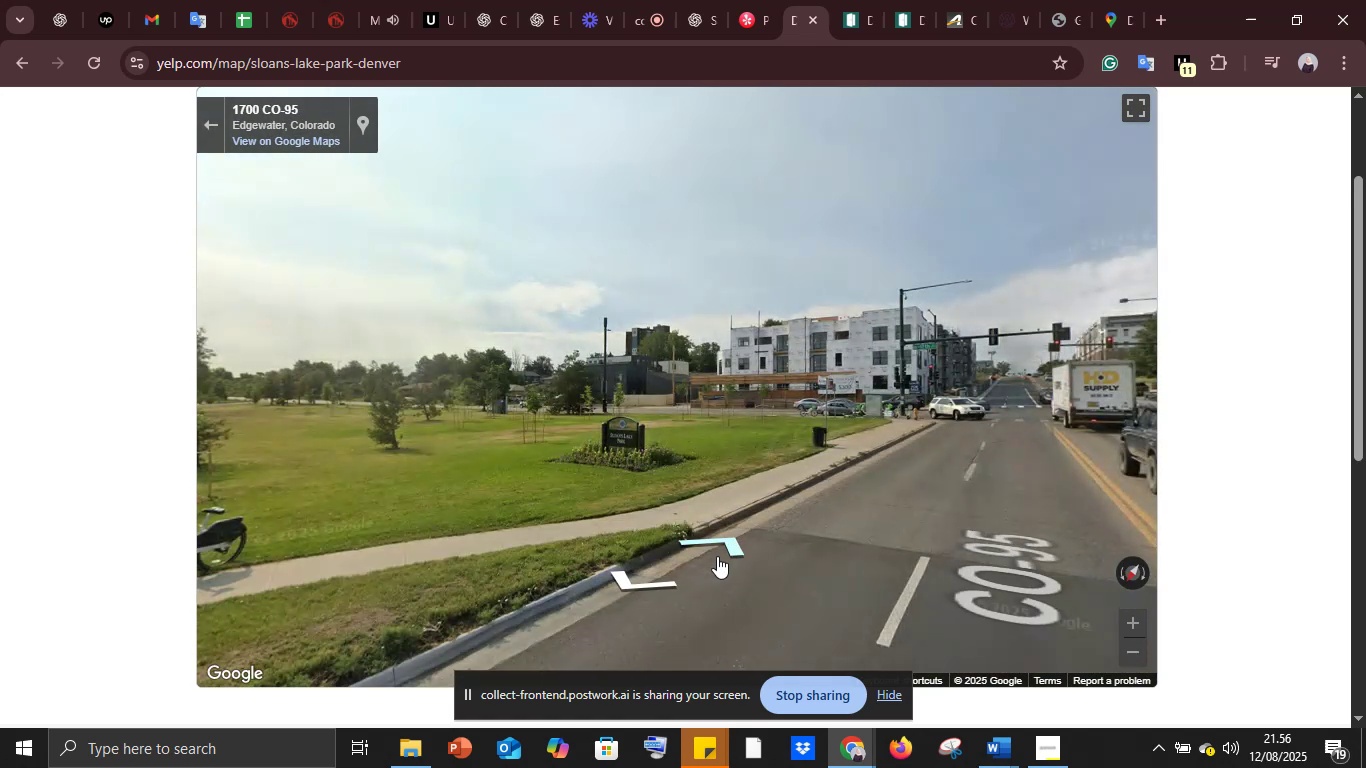 
left_click([719, 552])
 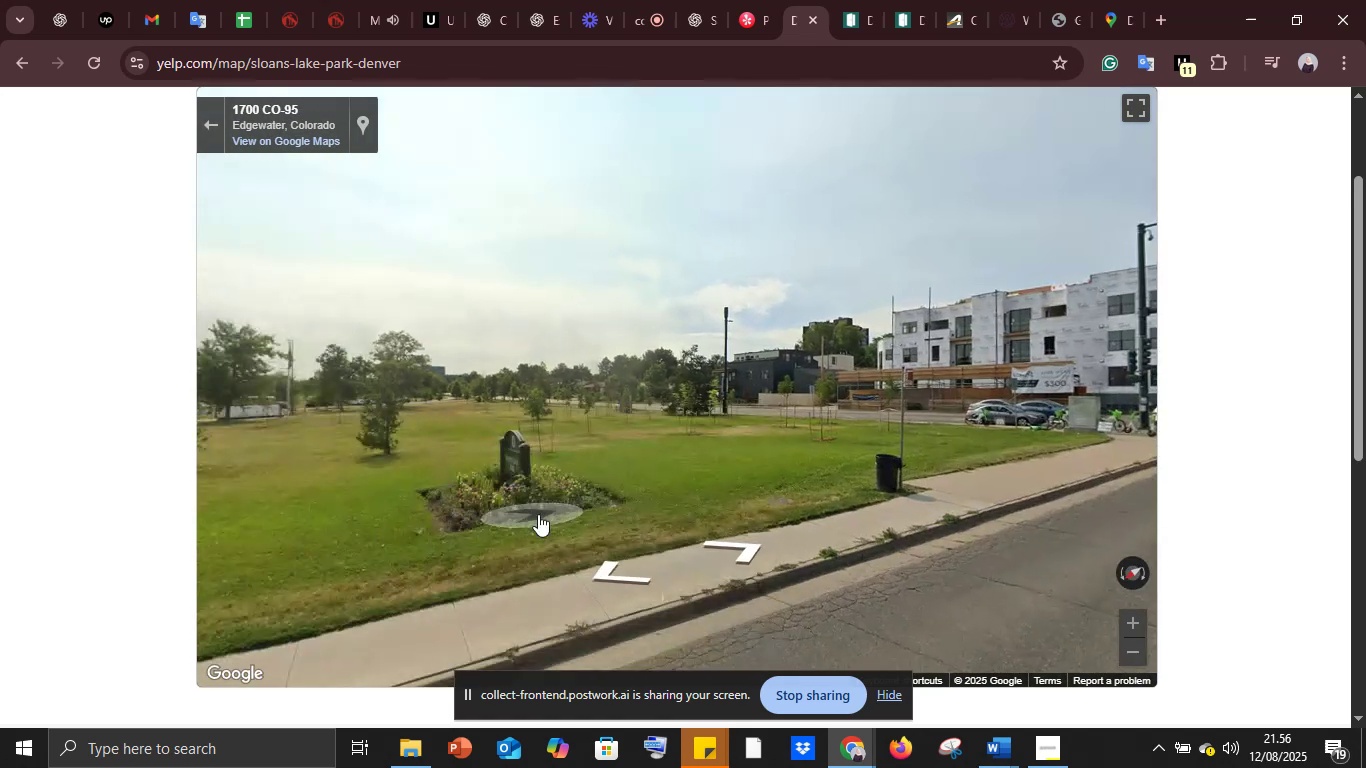 
left_click([626, 577])
 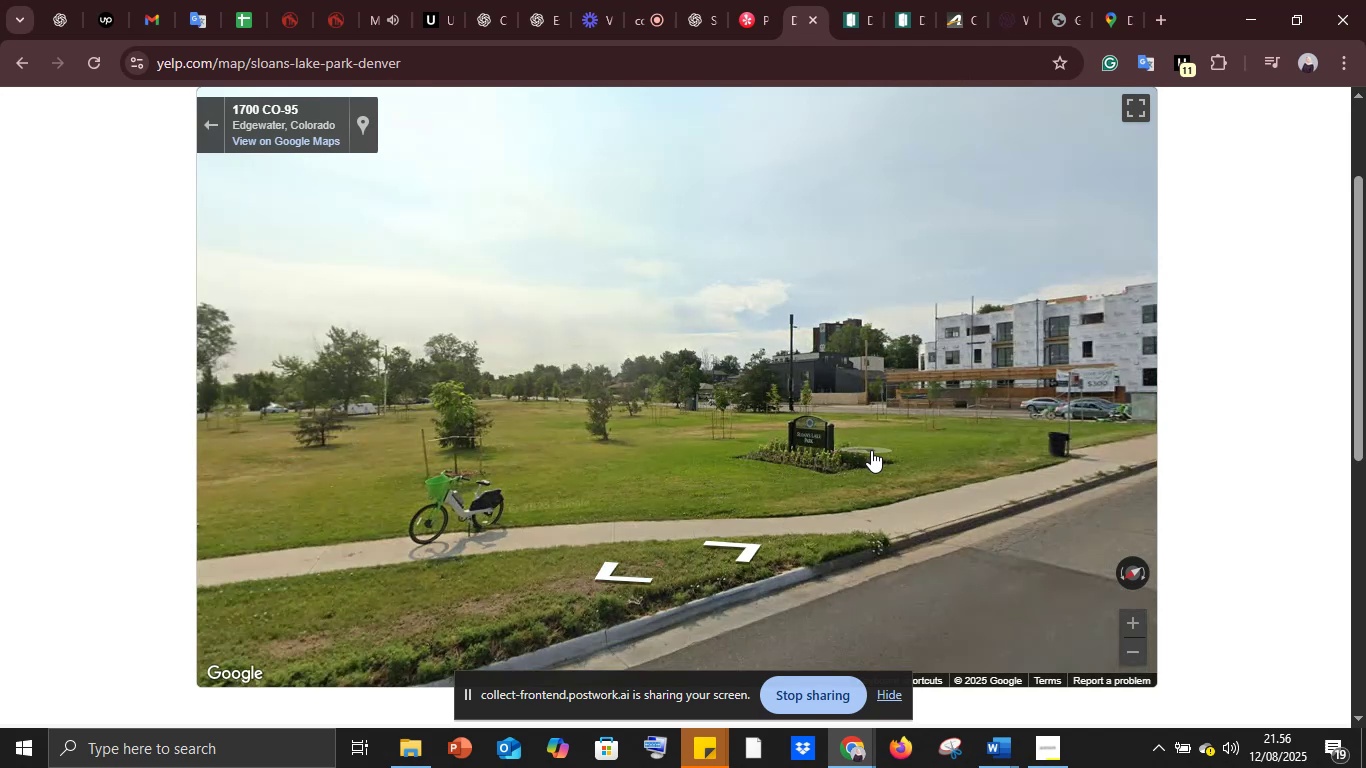 
left_click([1135, 116])
 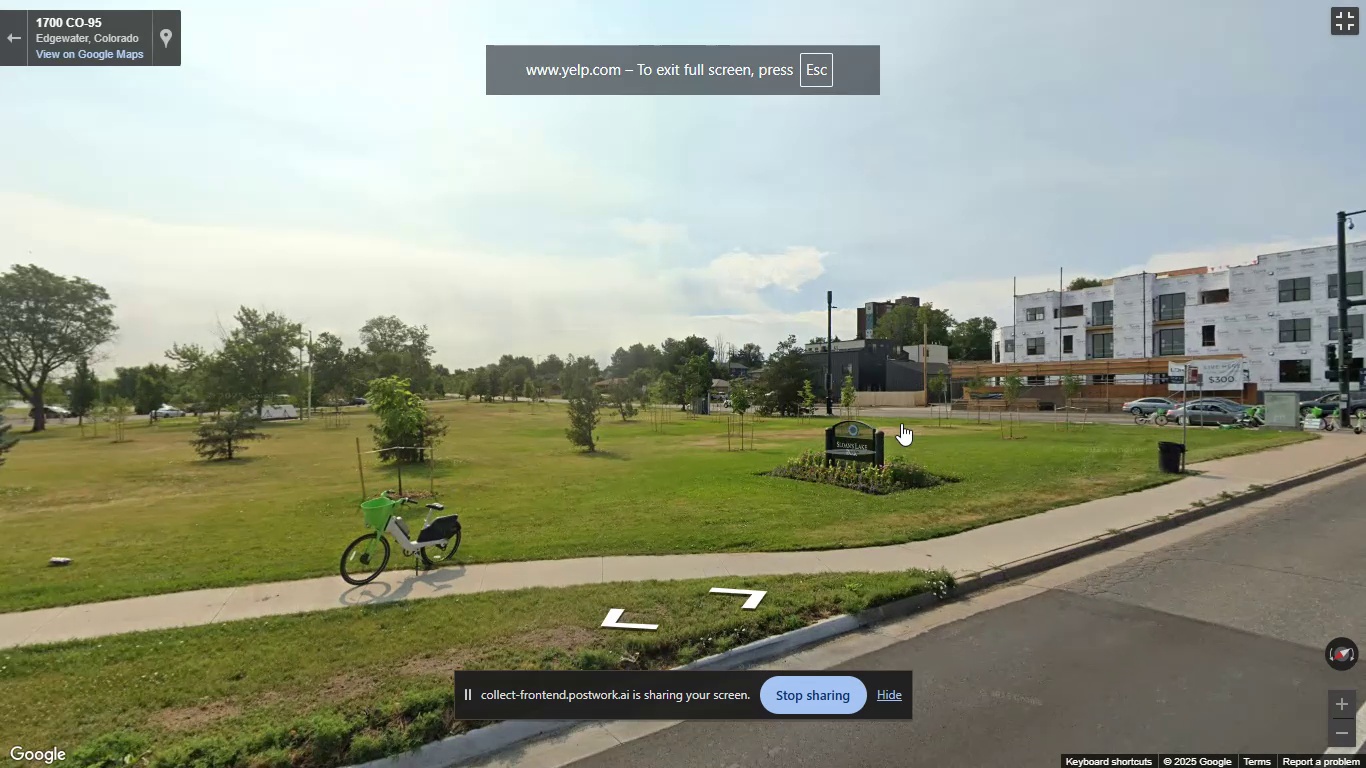 
wait(5.43)
 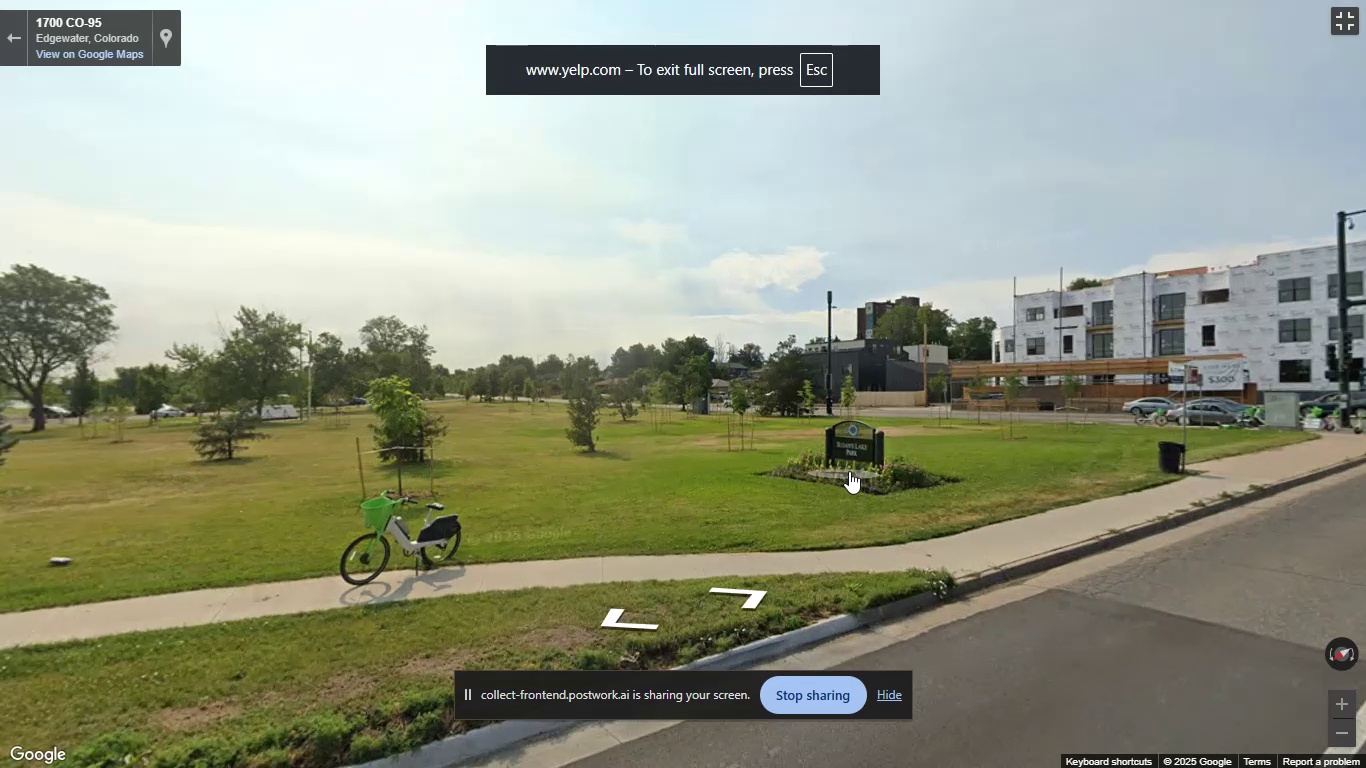 
left_click([1346, 6])
 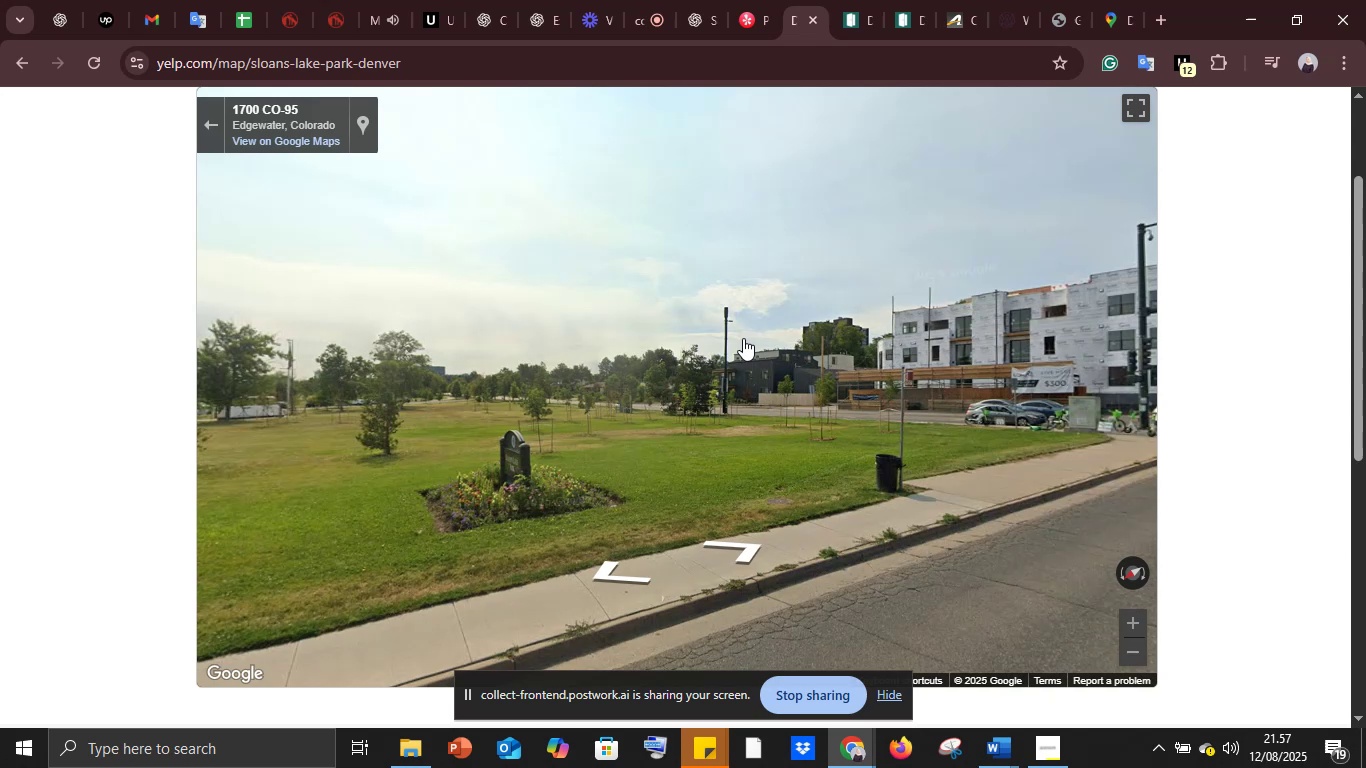 
wait(38.1)
 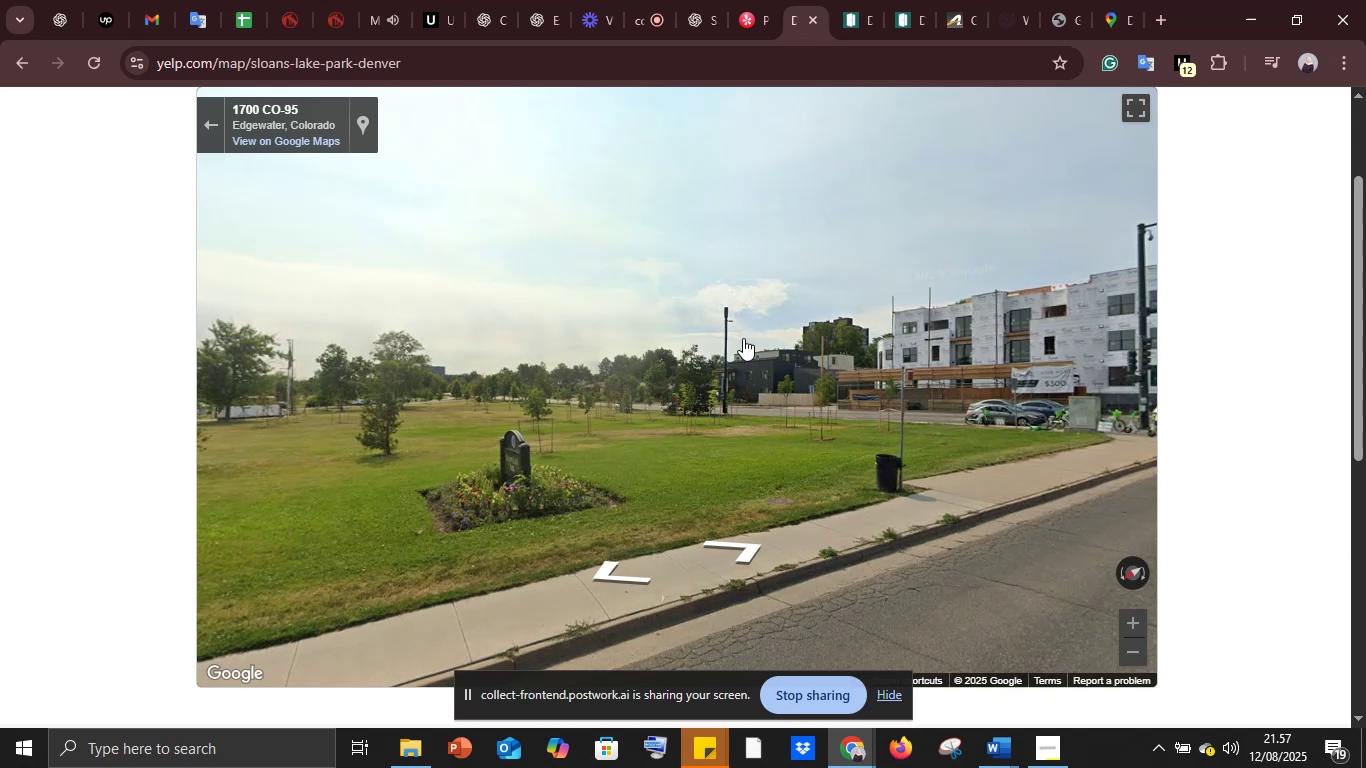 
left_click([337, 45])
 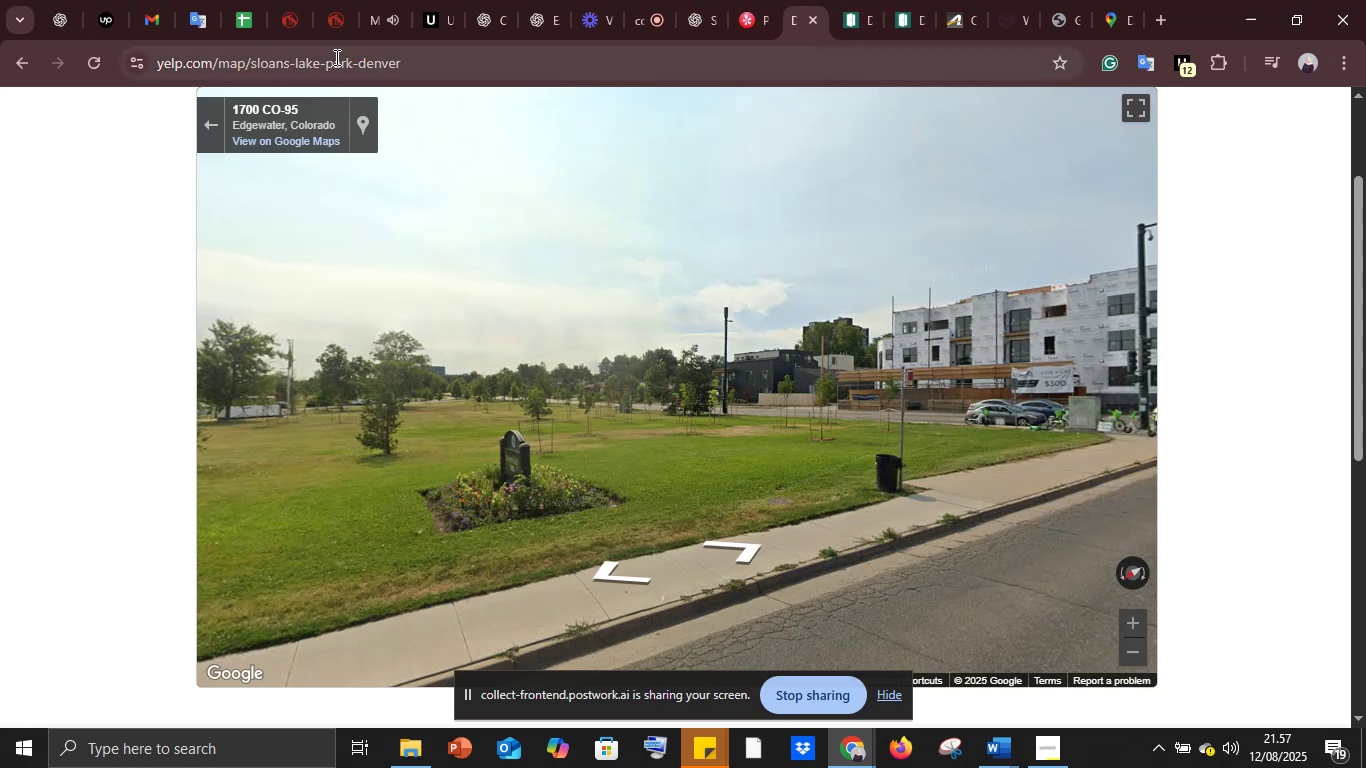 
left_click([335, 57])
 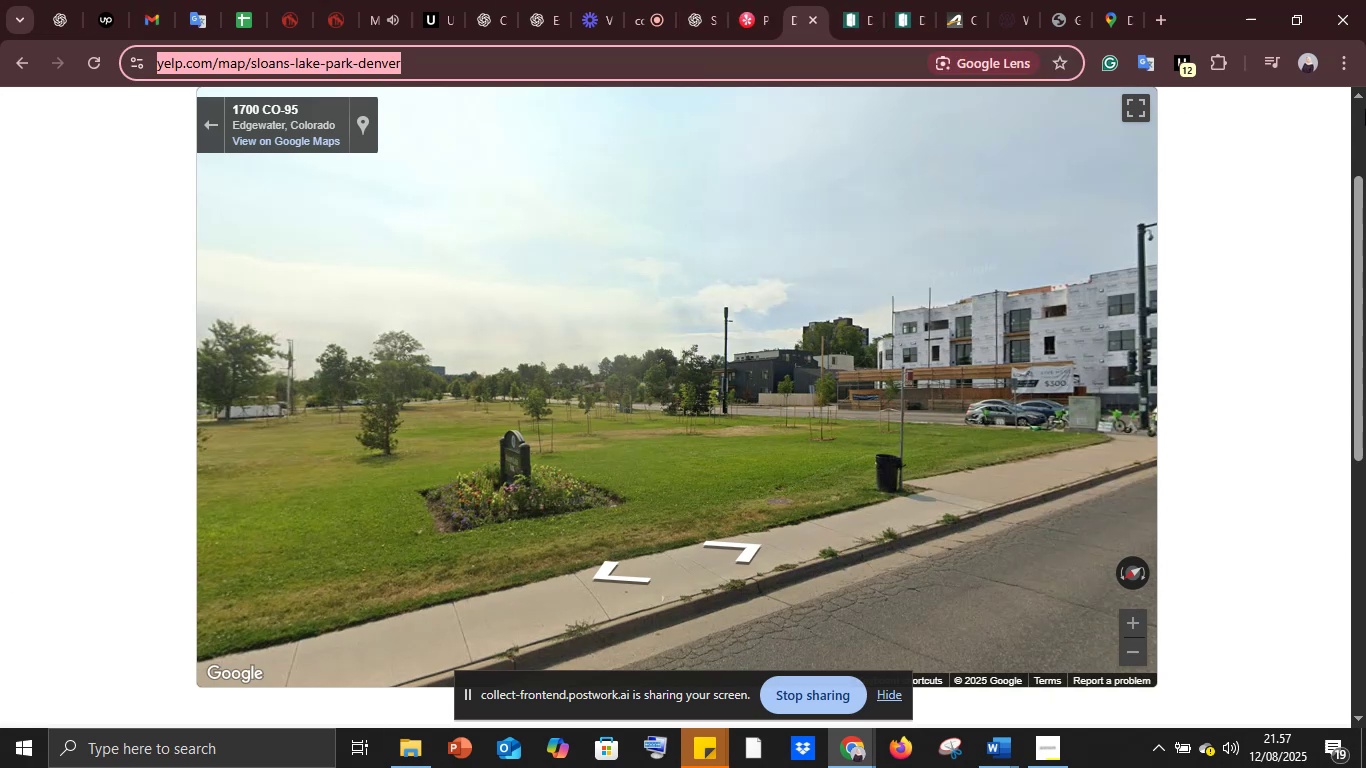 
key(Control+C)
 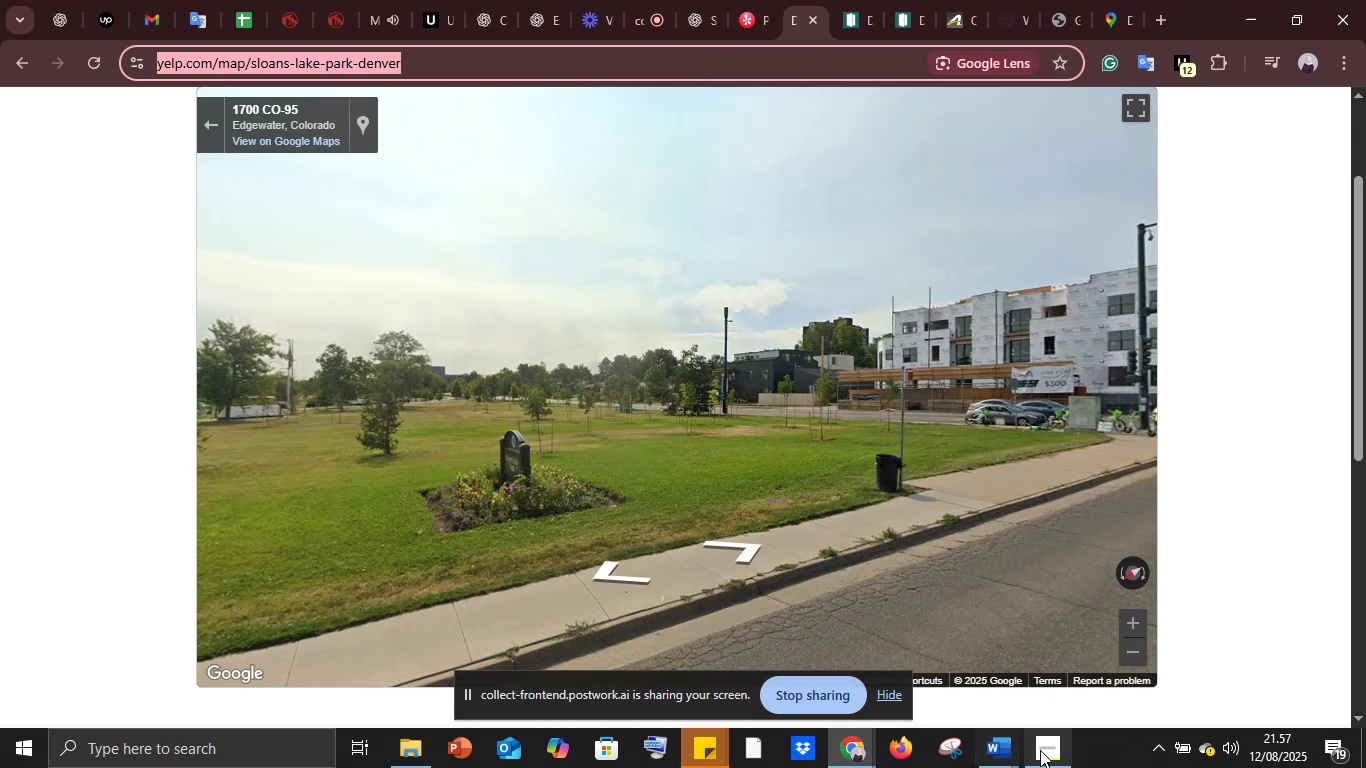 
left_click([1001, 758])
 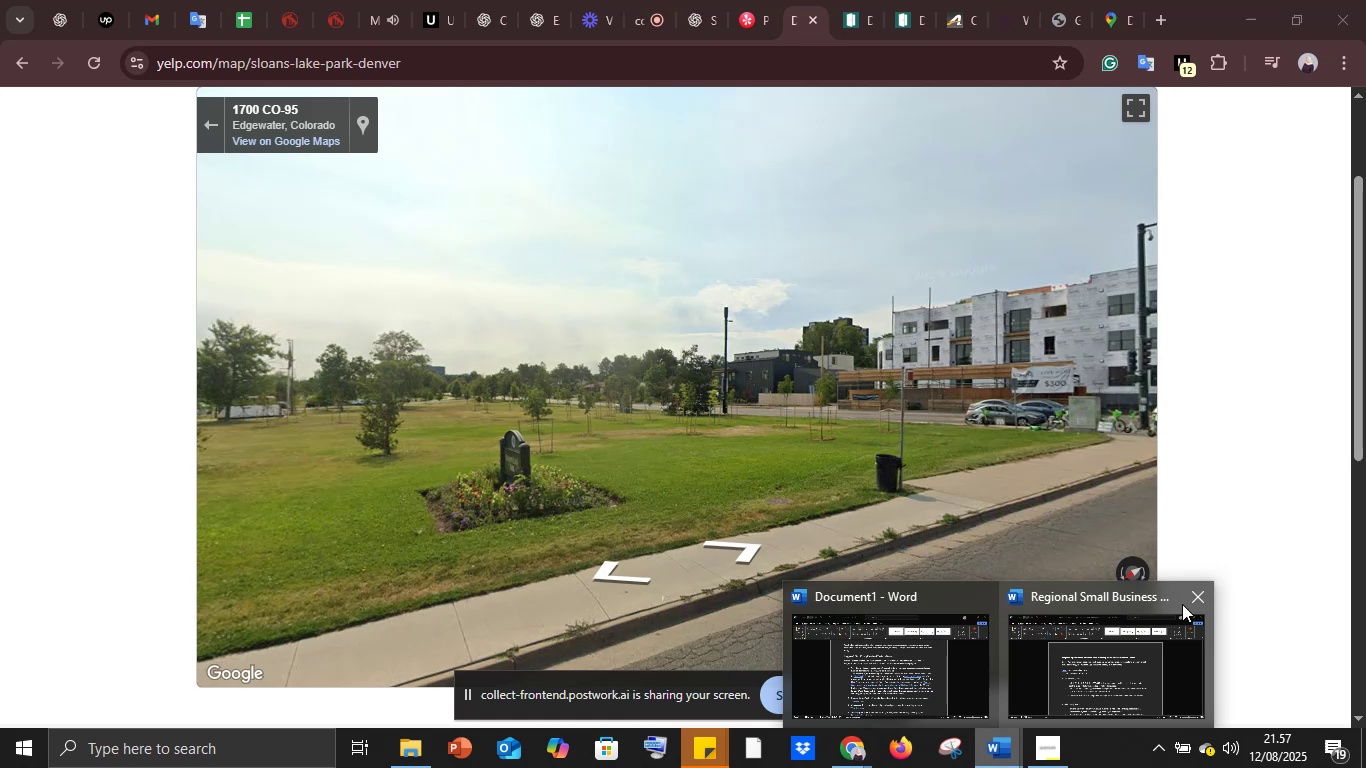 
left_click([1192, 601])
 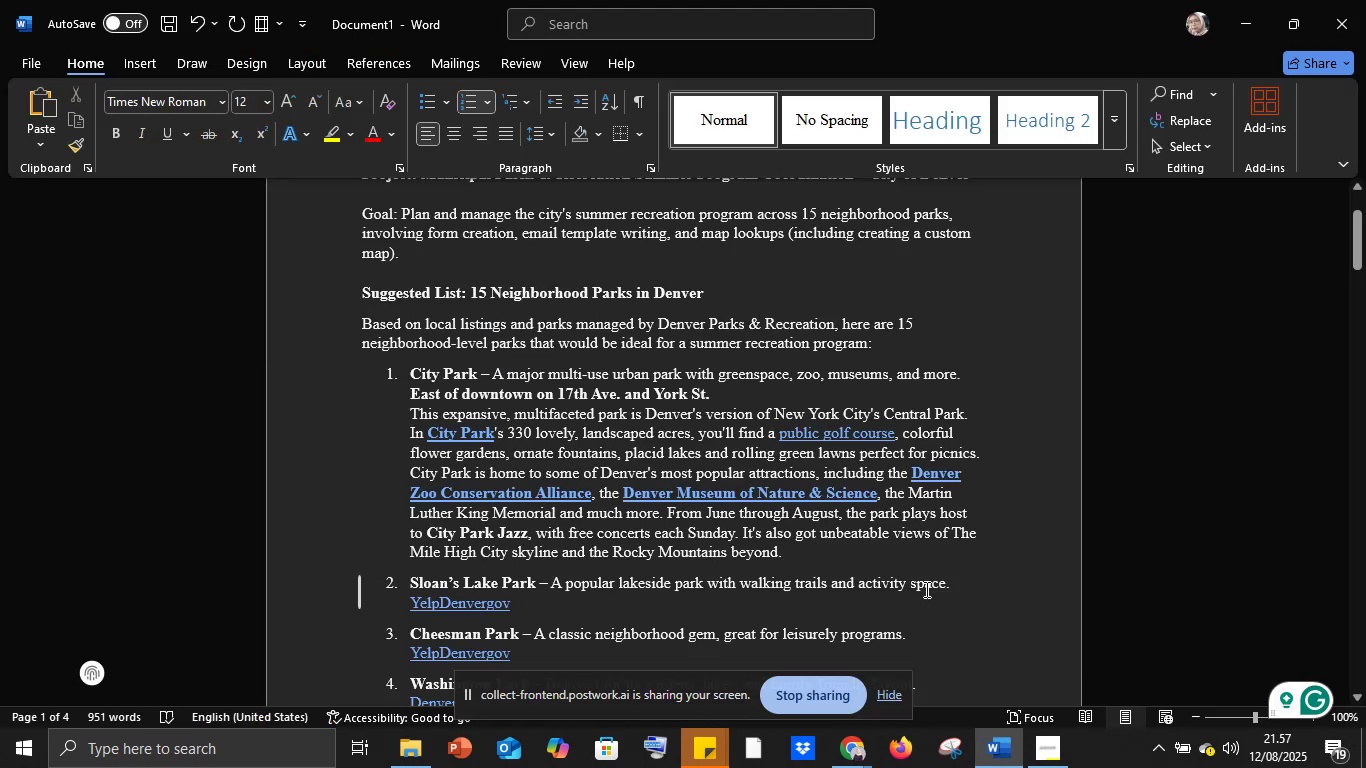 
wait(6.38)
 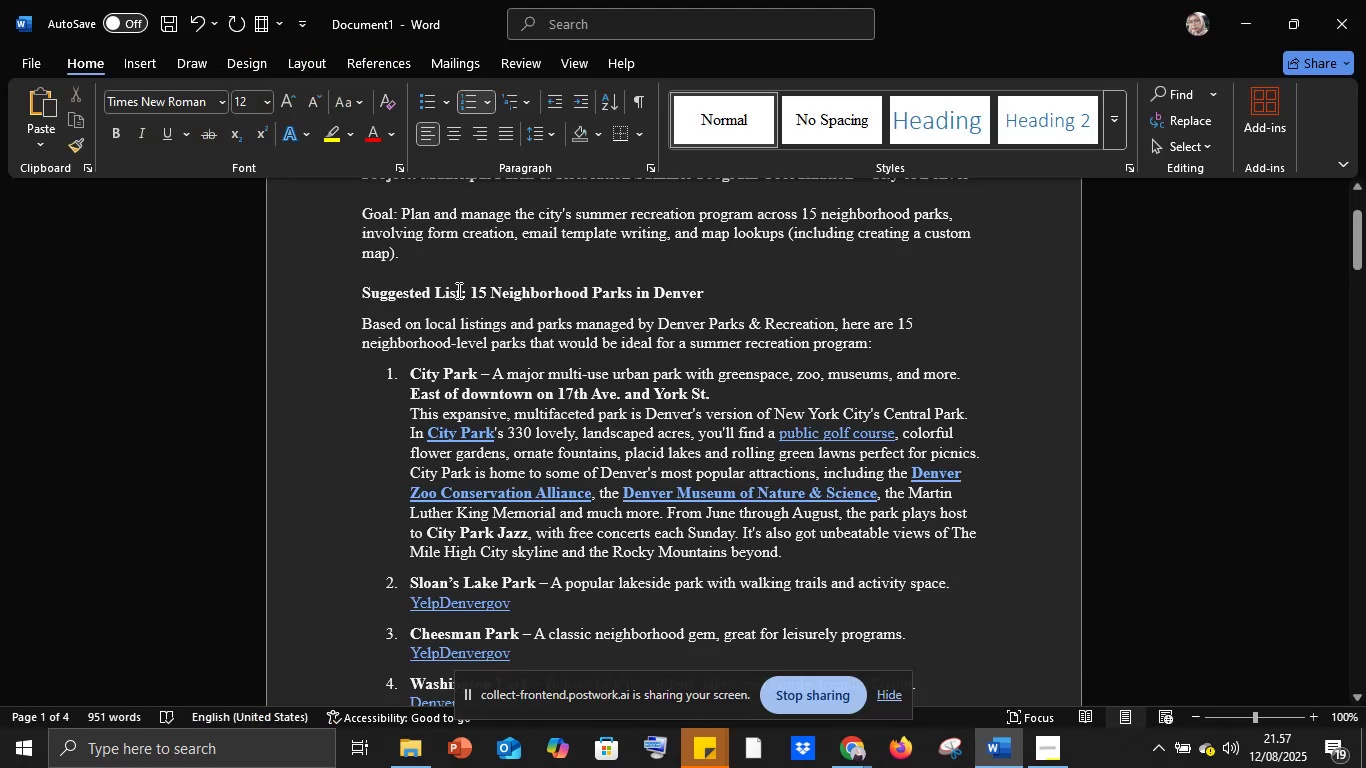 
key(Control+V)
 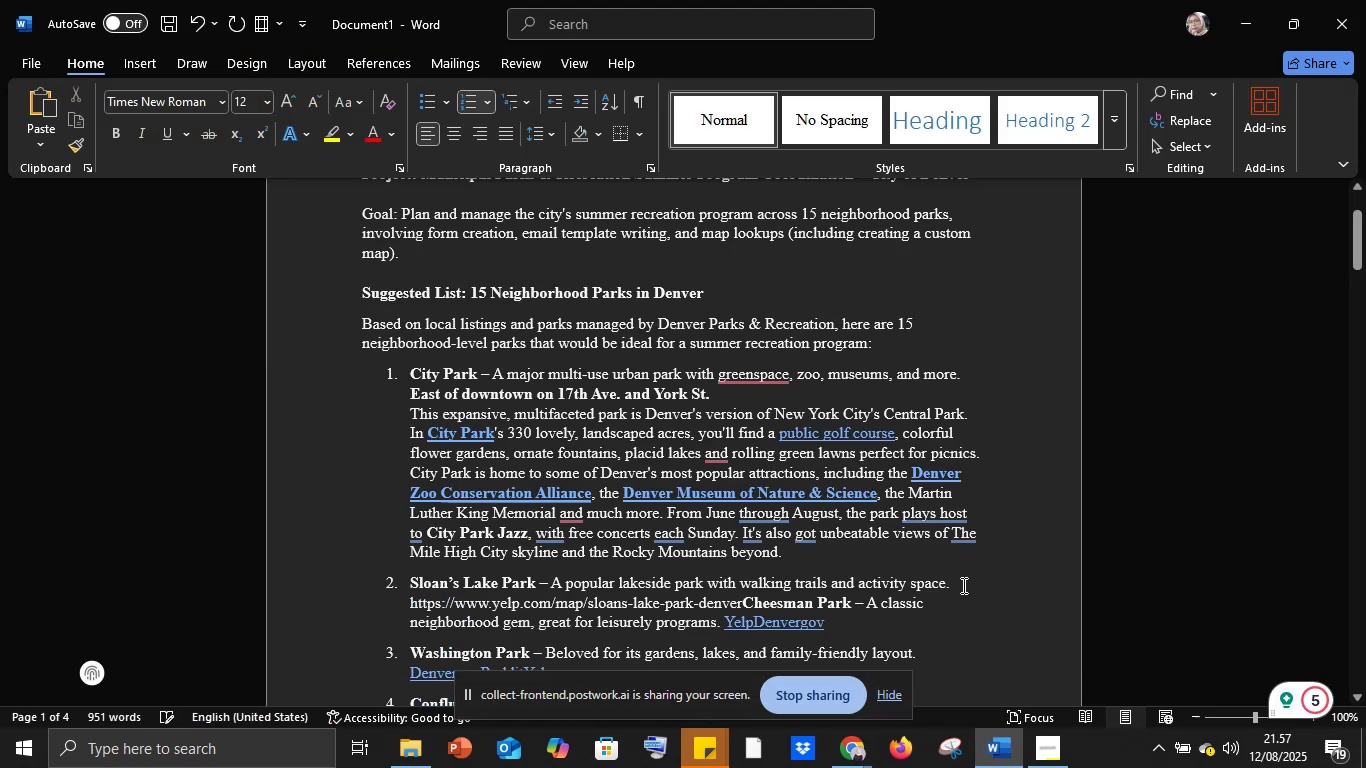 
key(Control+ControlLeft)
 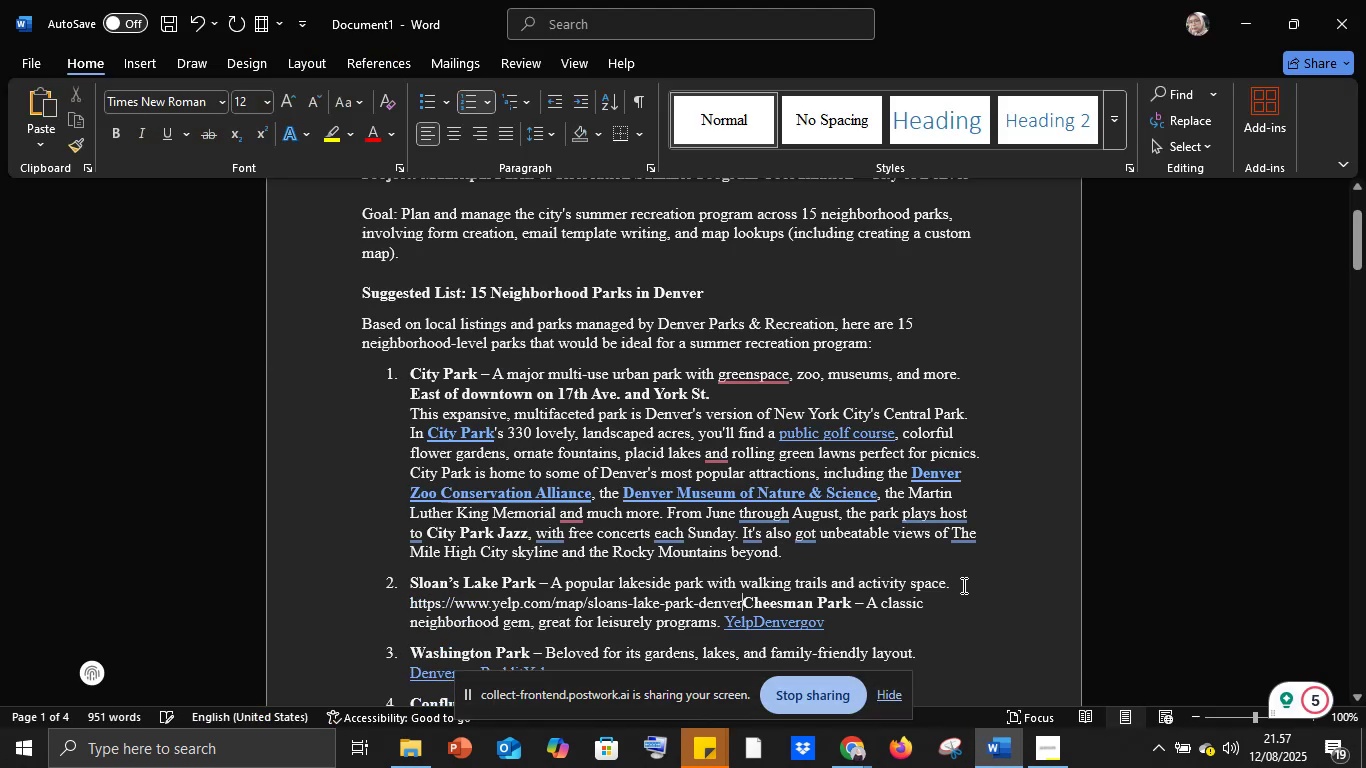 
key(Control+Z)
 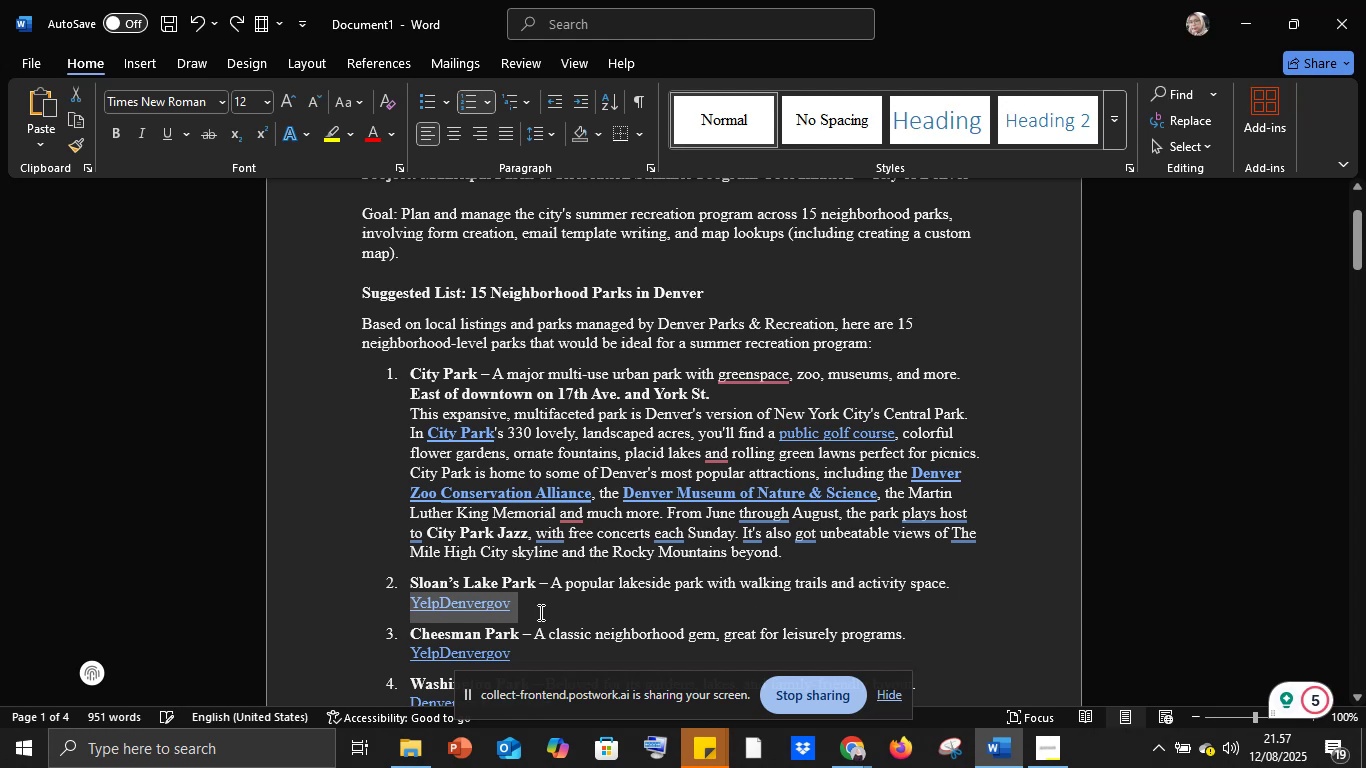 
left_click([522, 610])
 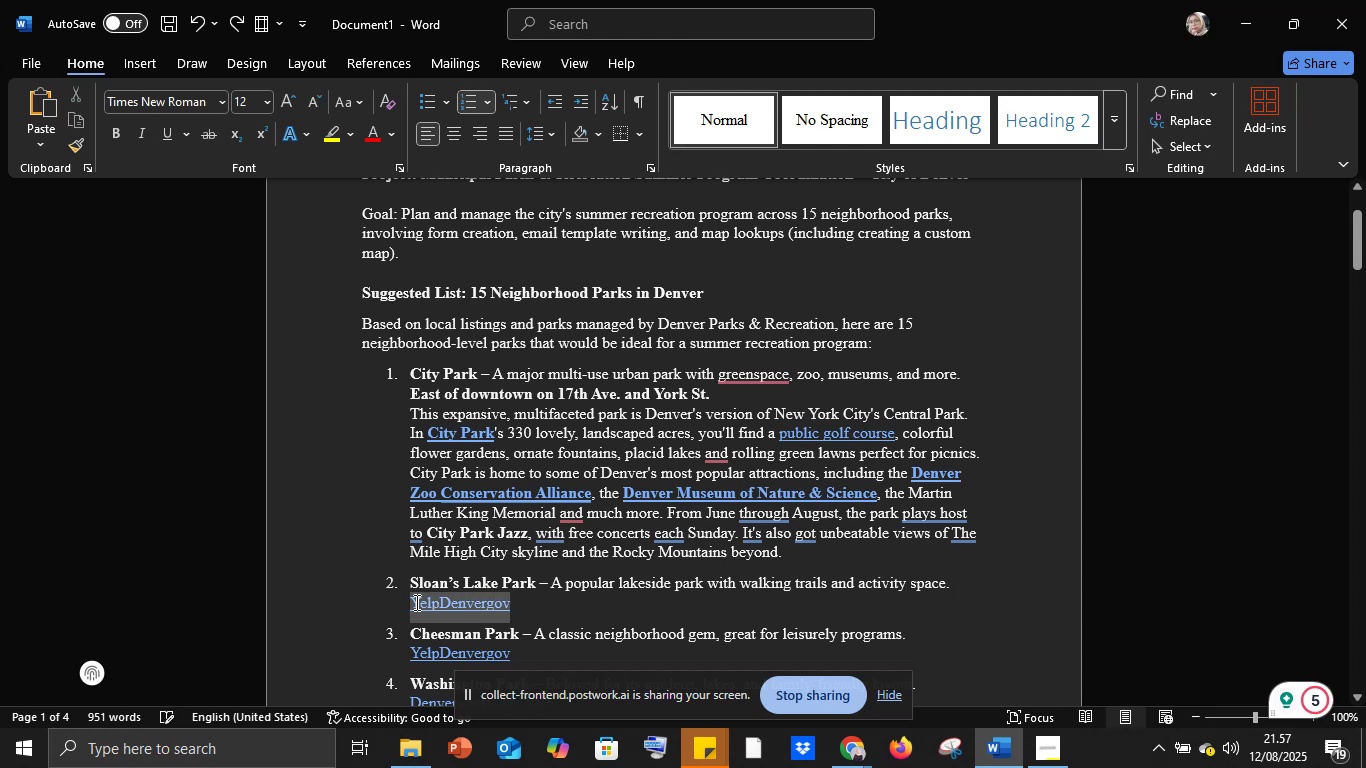 
key(Control+V)
 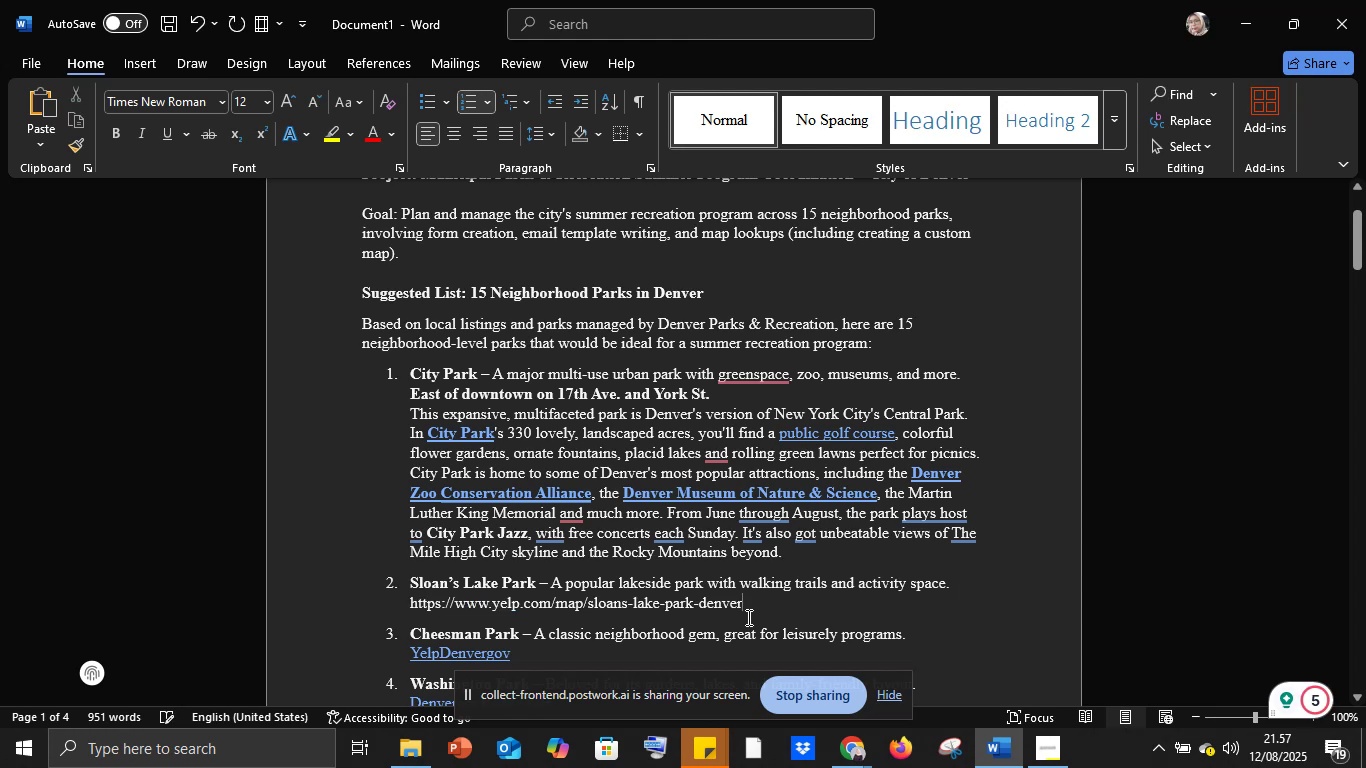 
key(Space)
 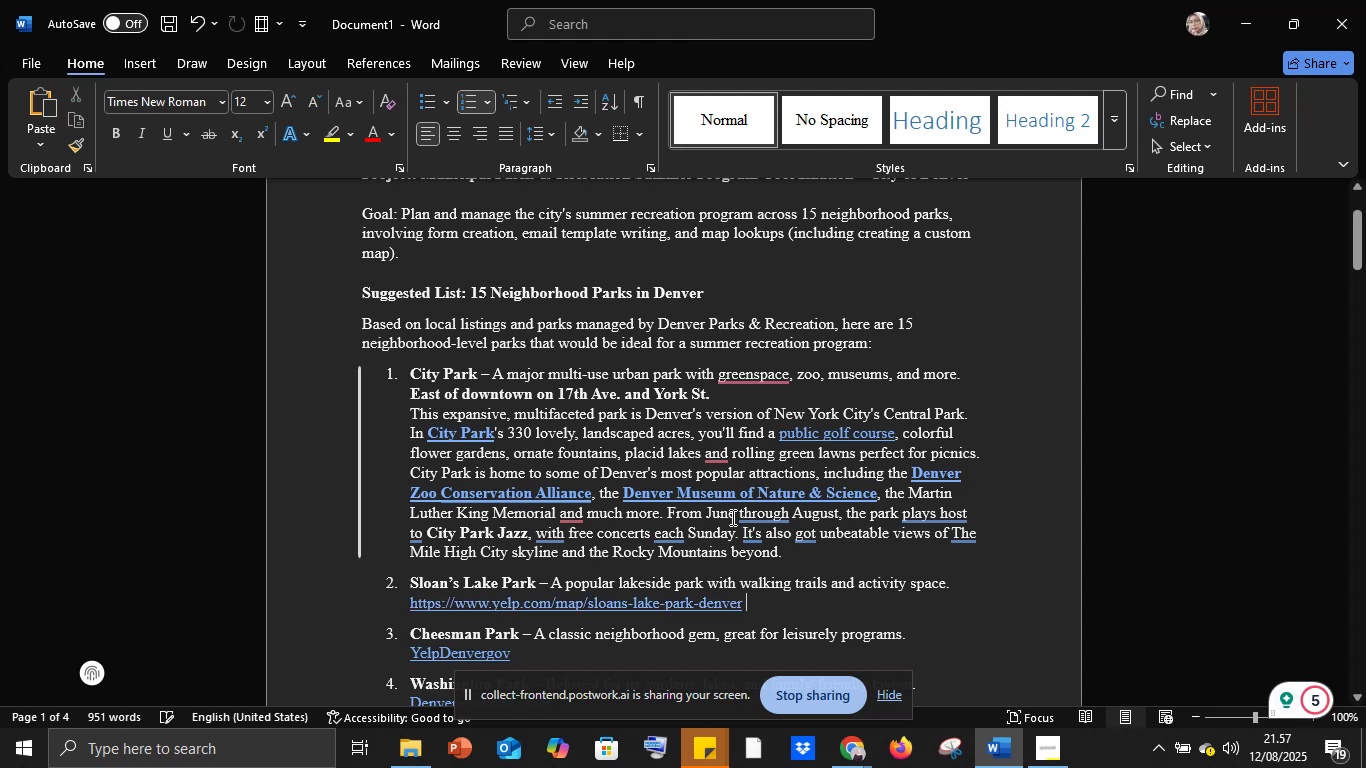 
scroll: coordinate [731, 517], scroll_direction: down, amount: 1.0
 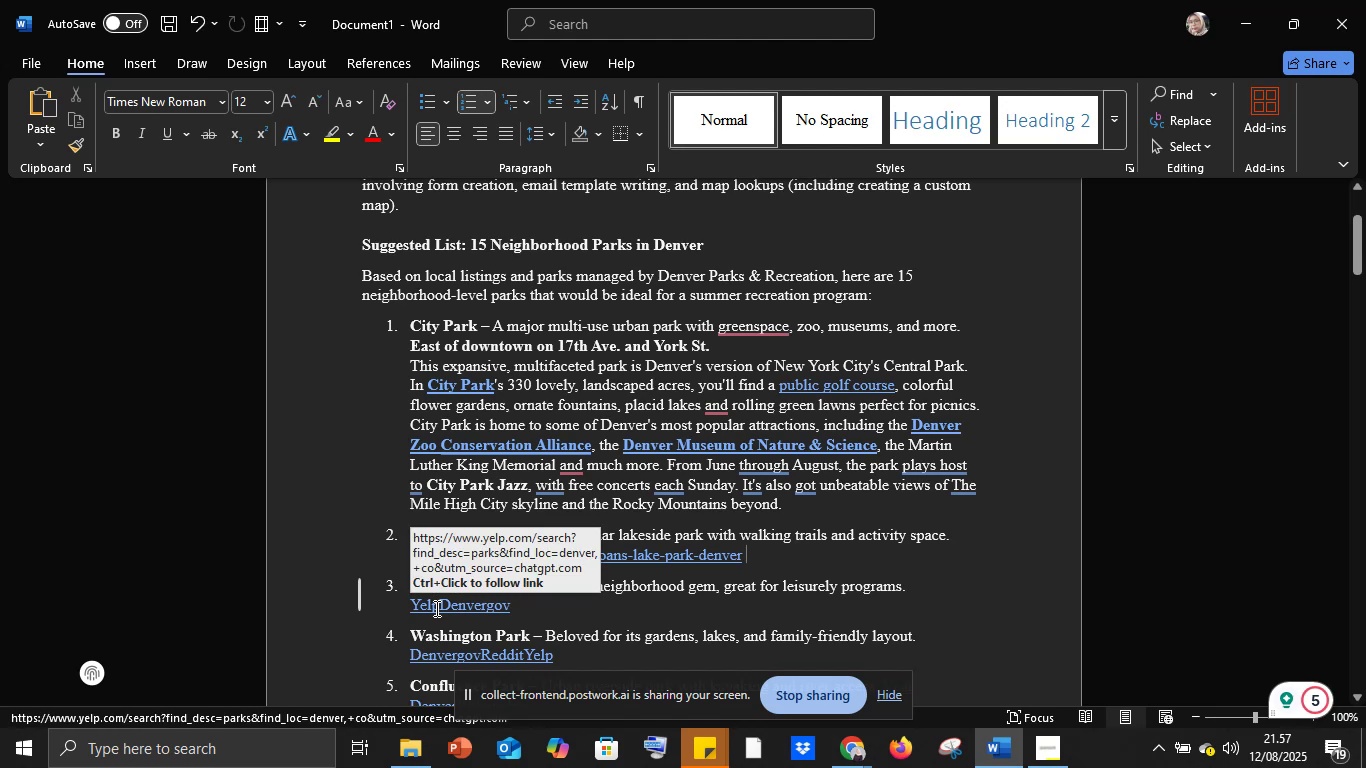 
left_click([435, 608])
 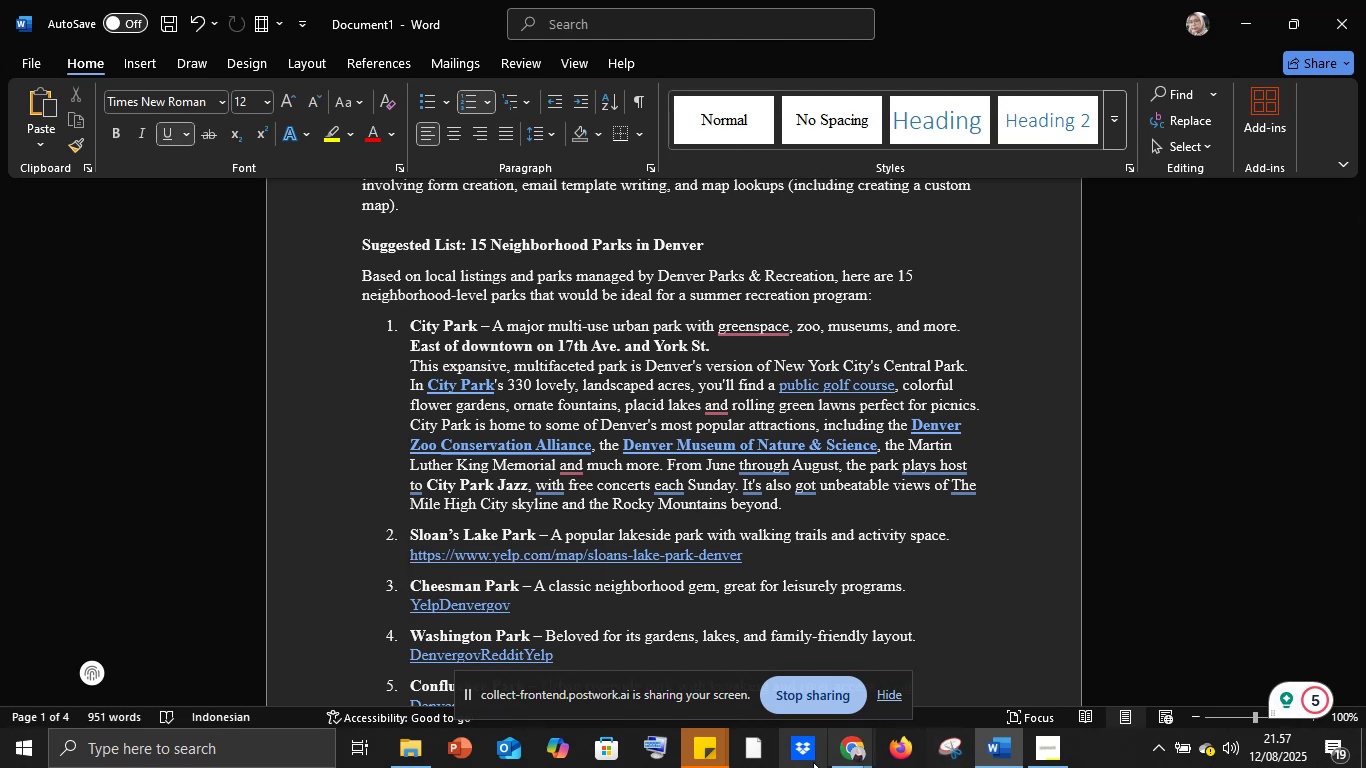 
left_click([840, 751])
 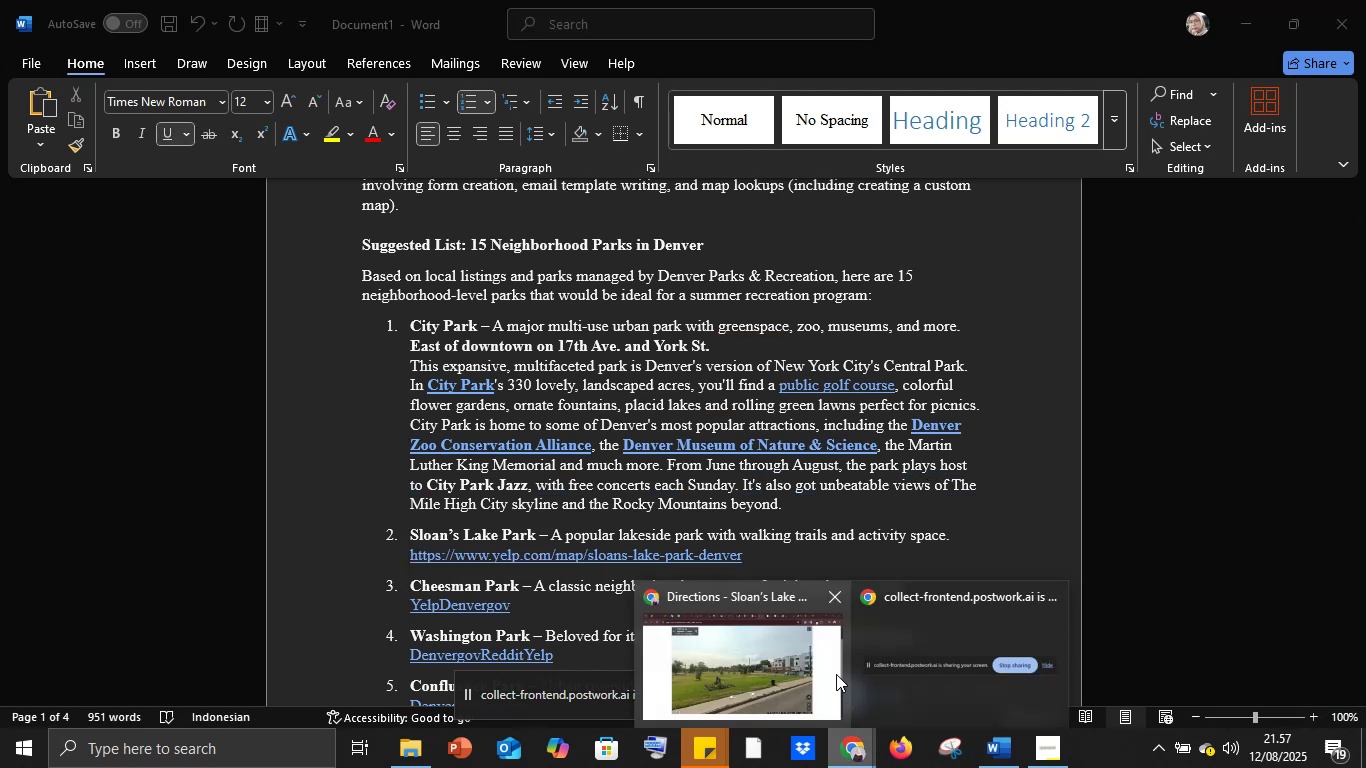 
left_click([831, 672])
 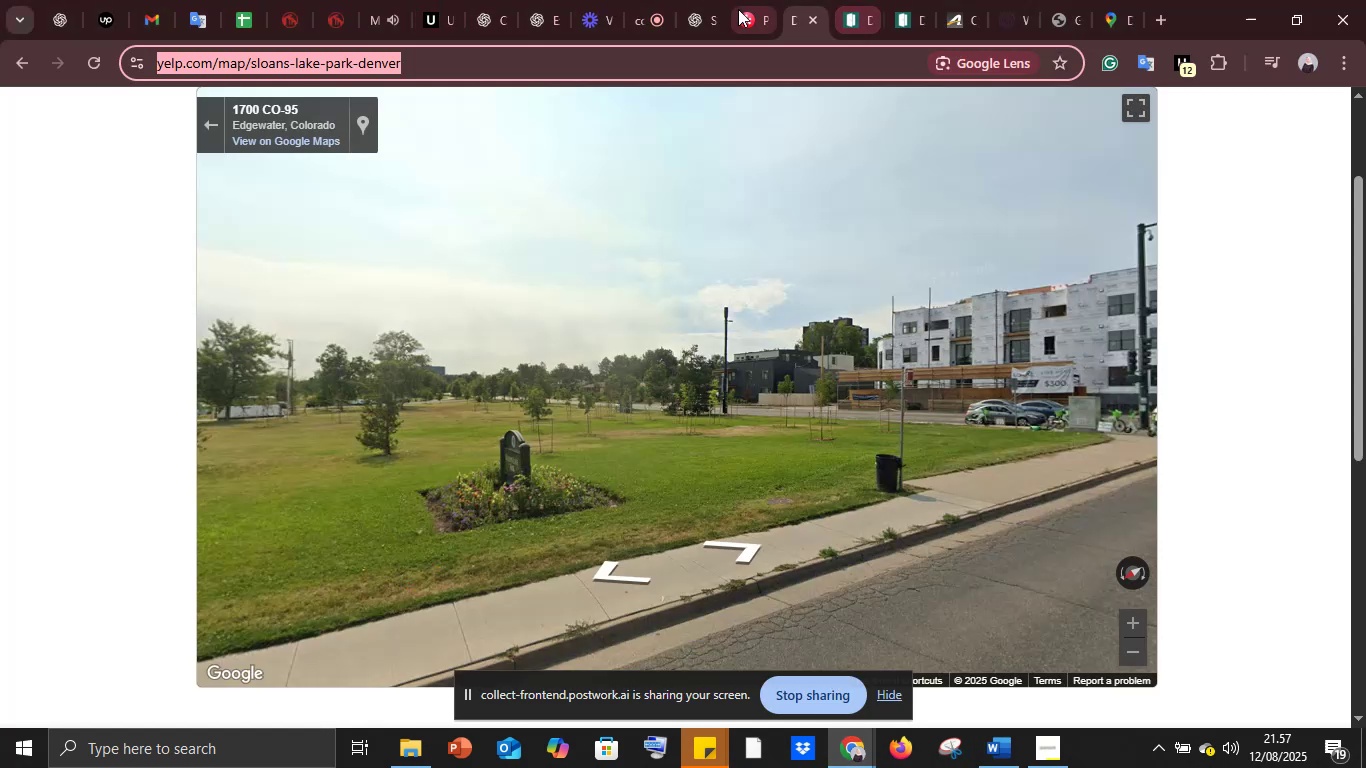 
left_click([697, 0])
 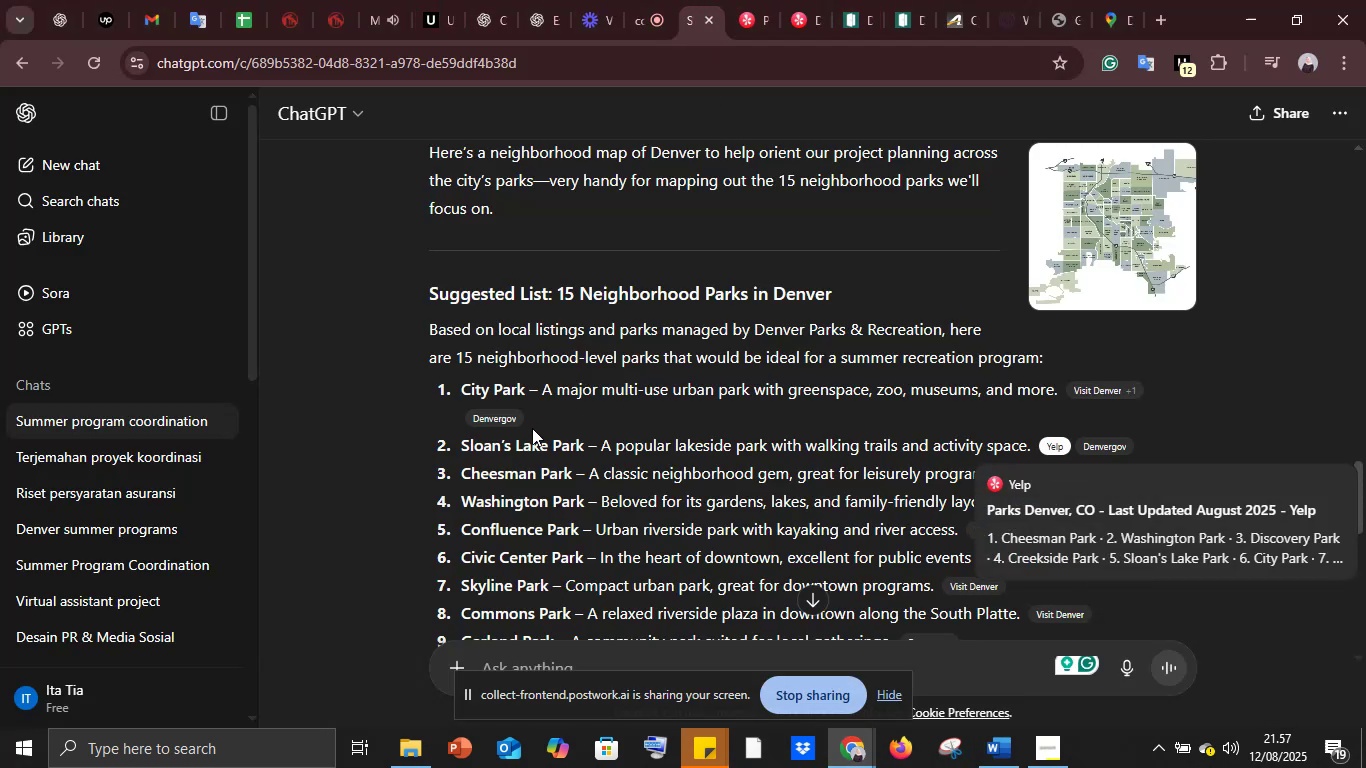 
left_click([532, 426])
 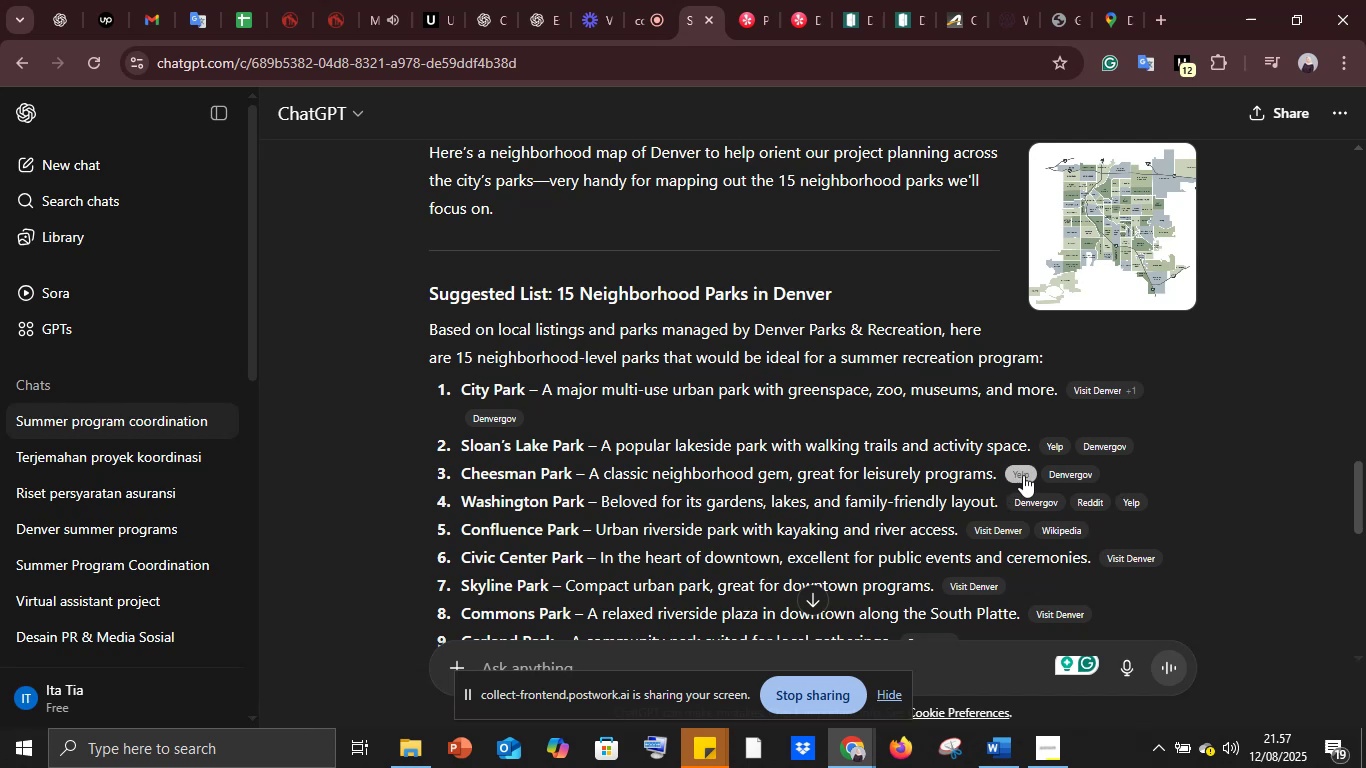 
left_click([1023, 474])
 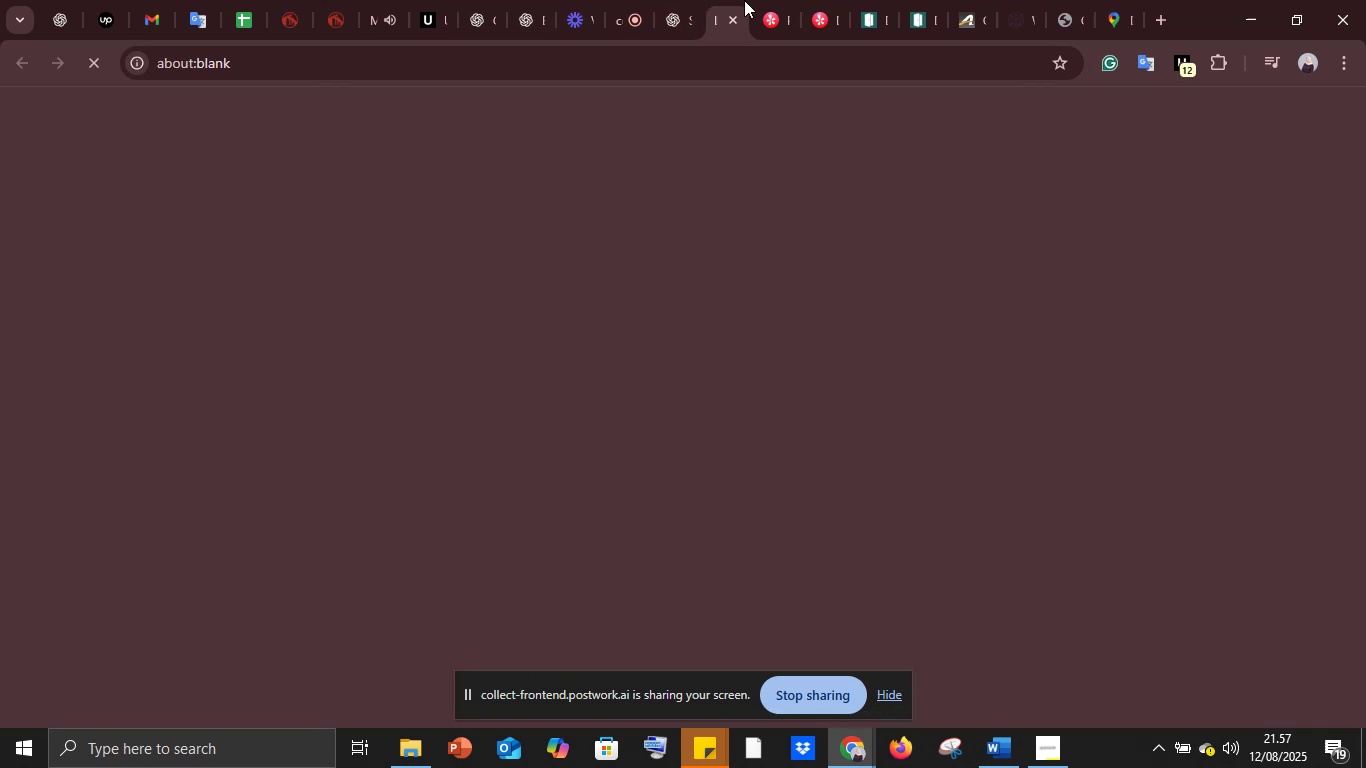 
left_click([769, 4])
 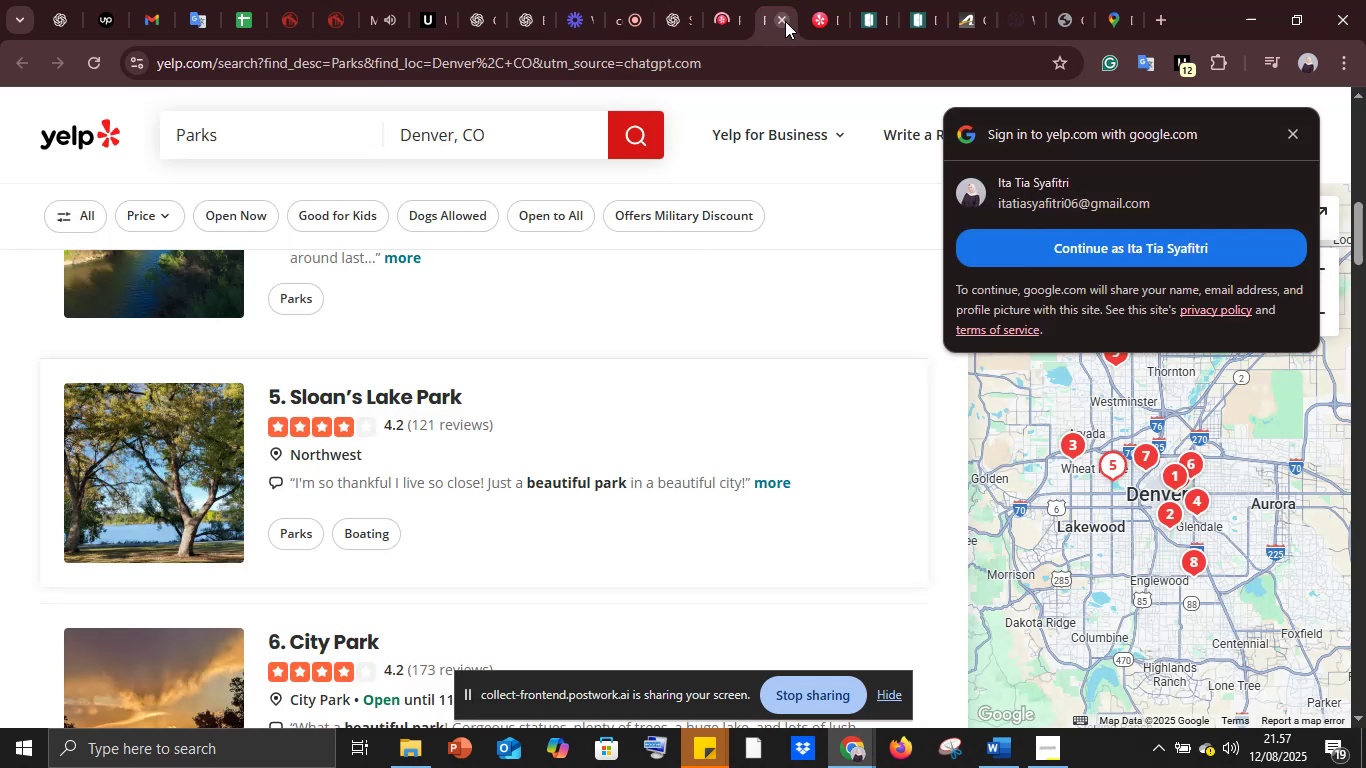 
left_click([781, 19])
 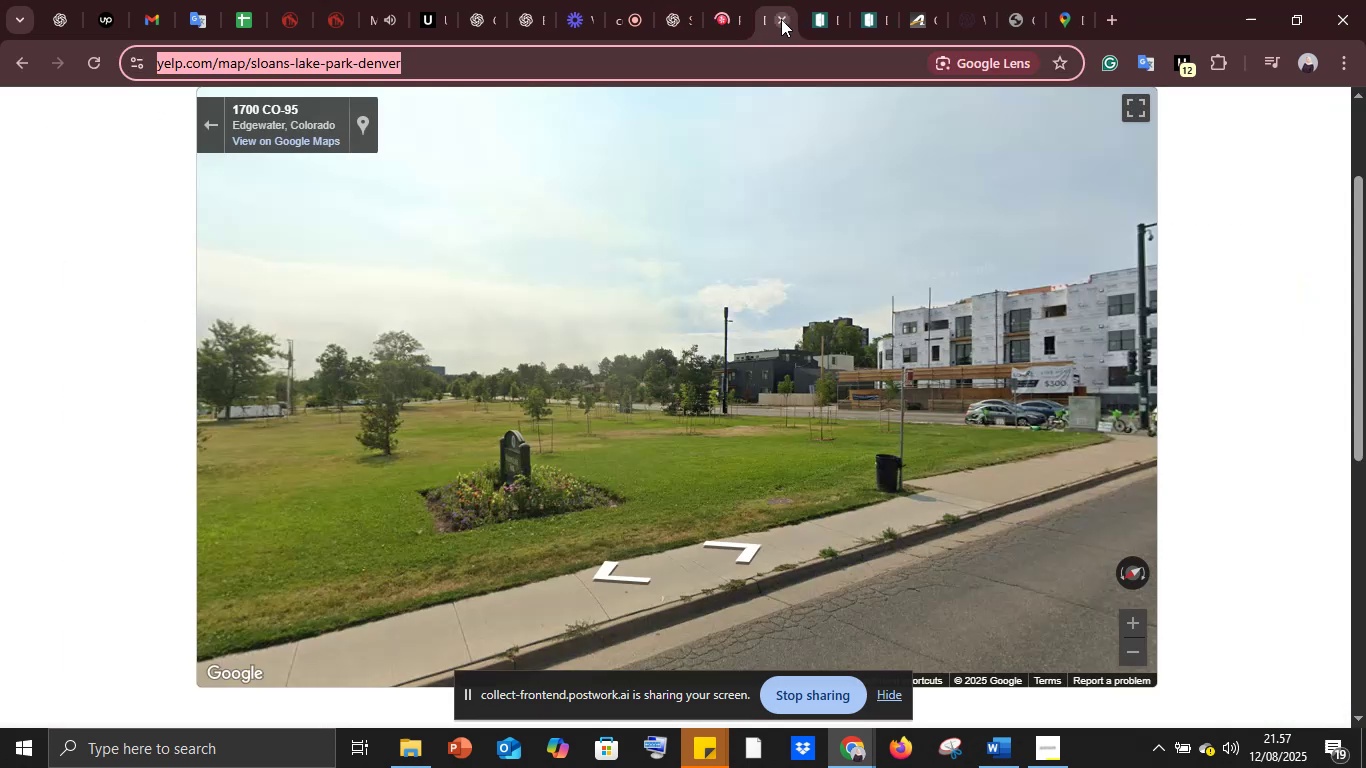 
left_click([781, 19])
 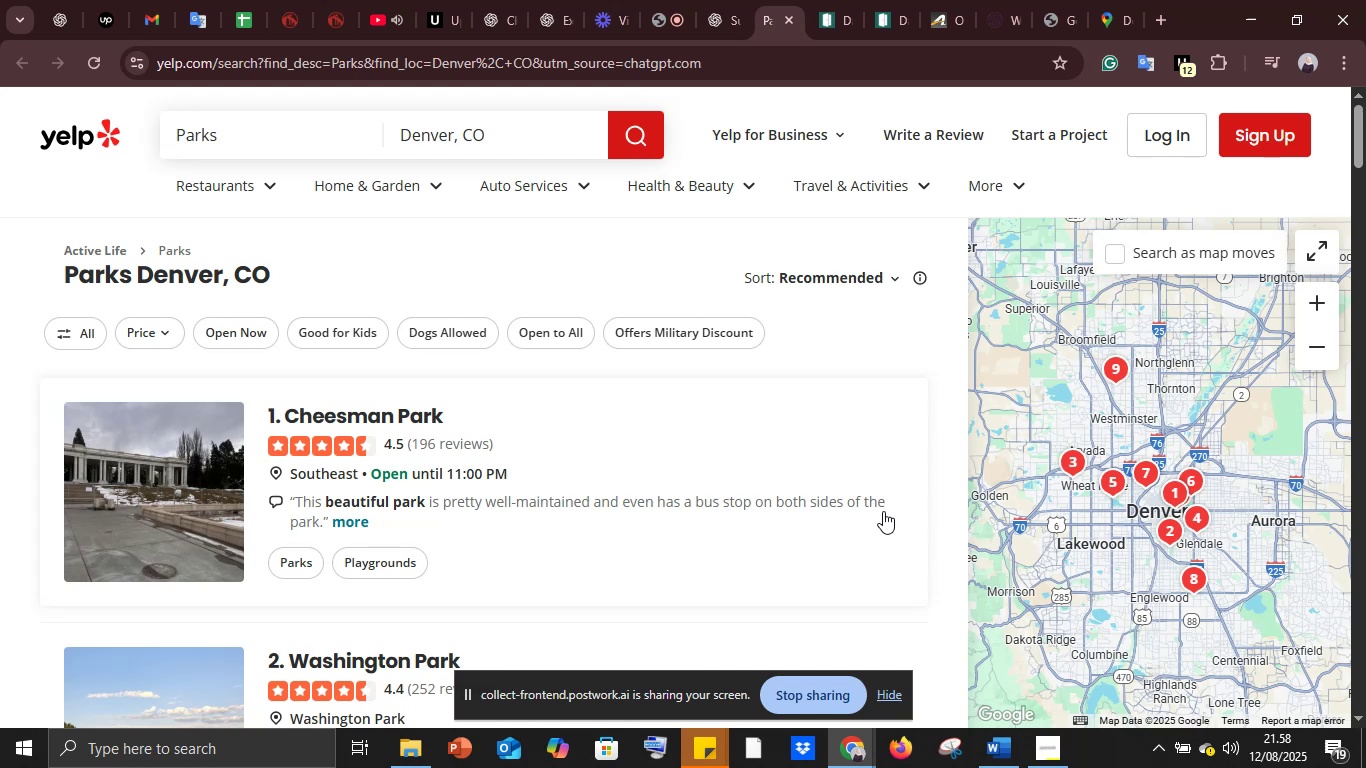 
wait(36.82)
 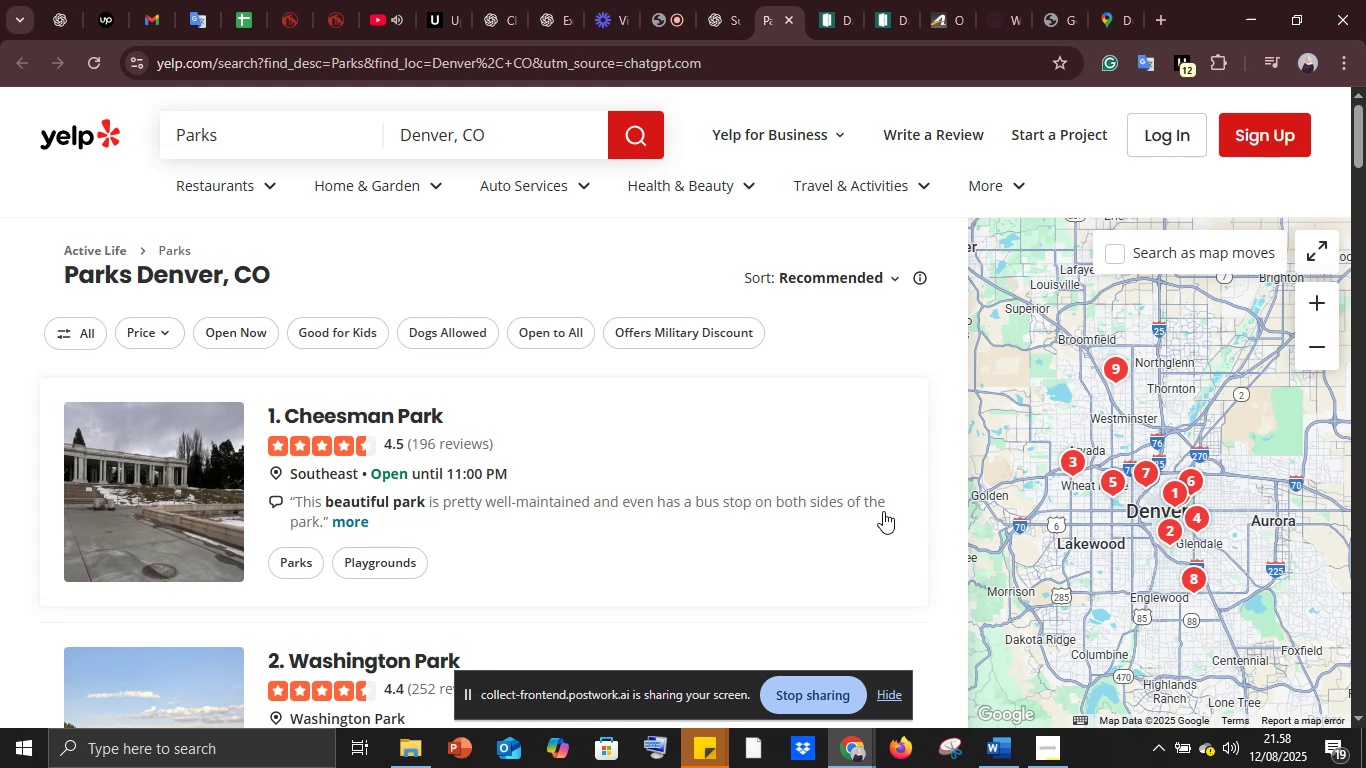 
left_click([714, 23])
 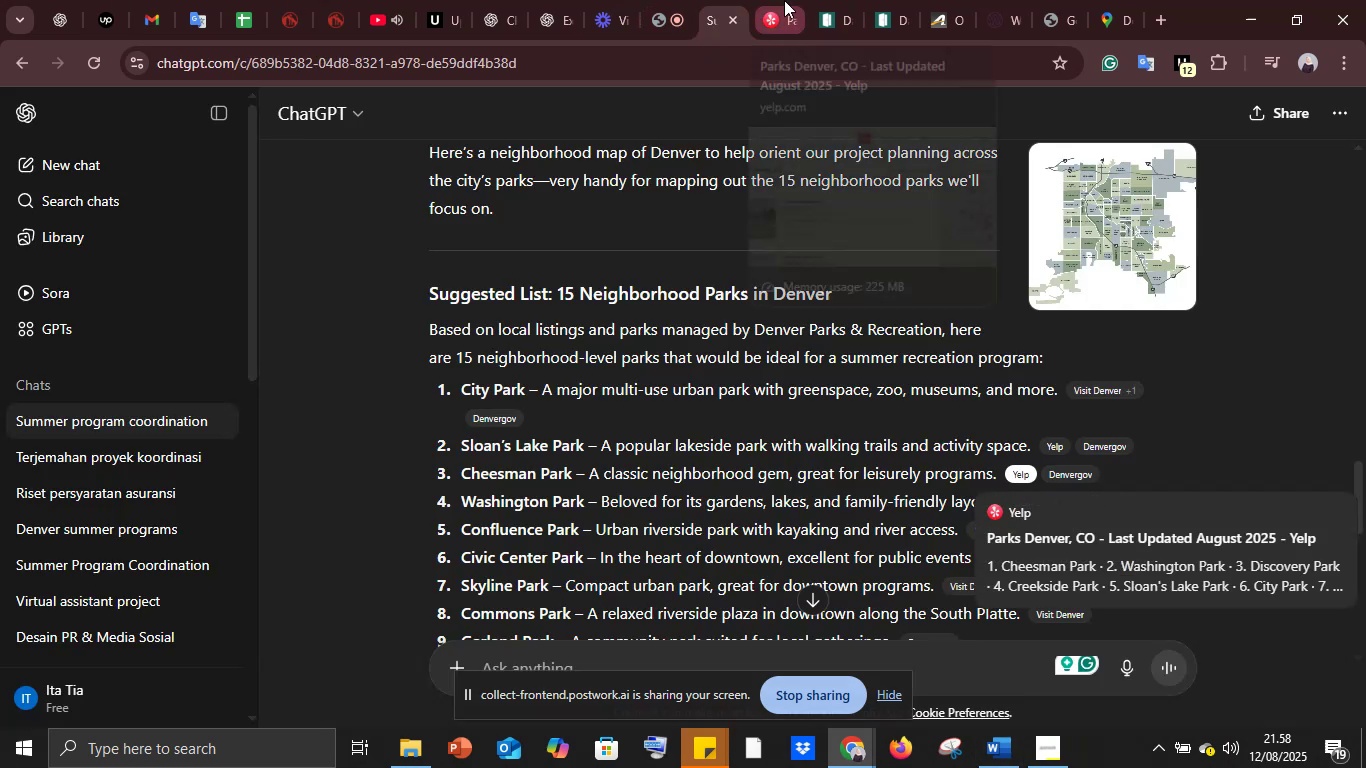 
left_click([784, 0])
 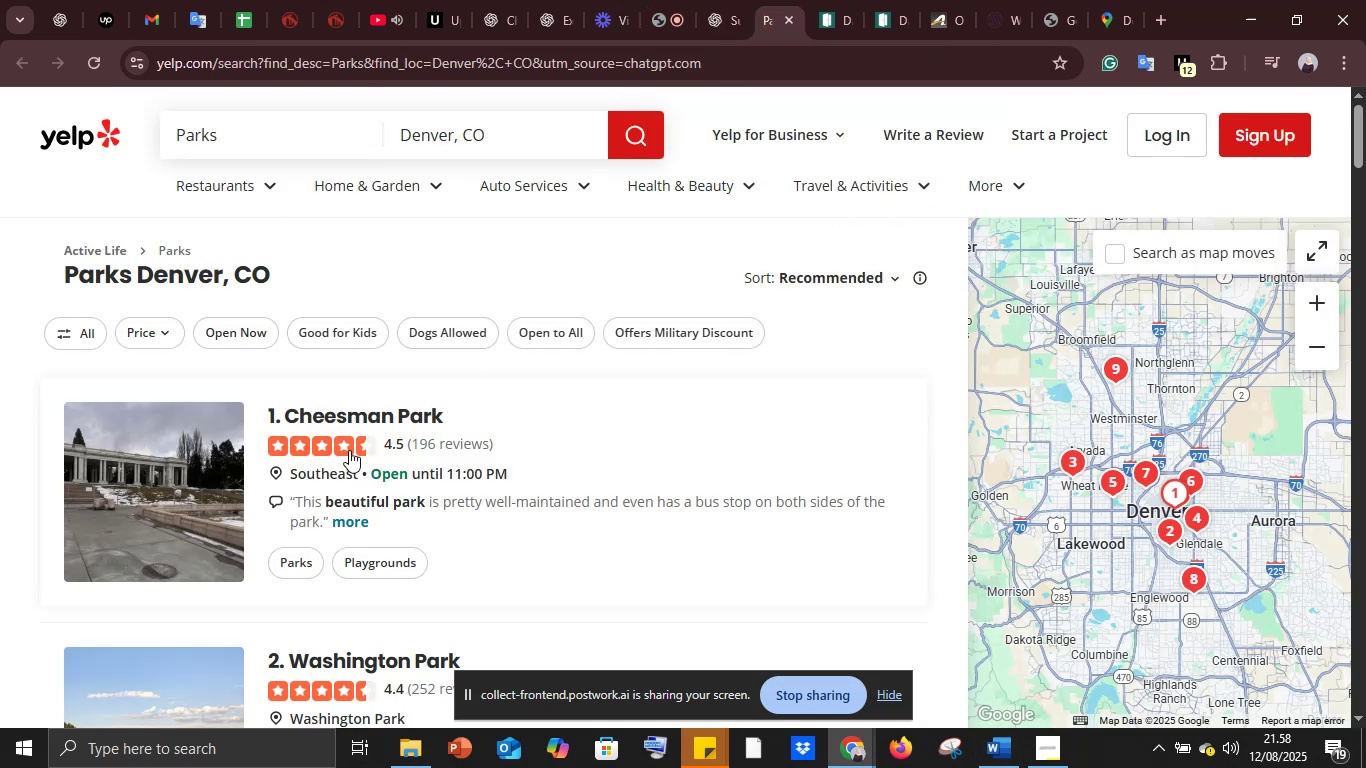 
left_click([349, 414])
 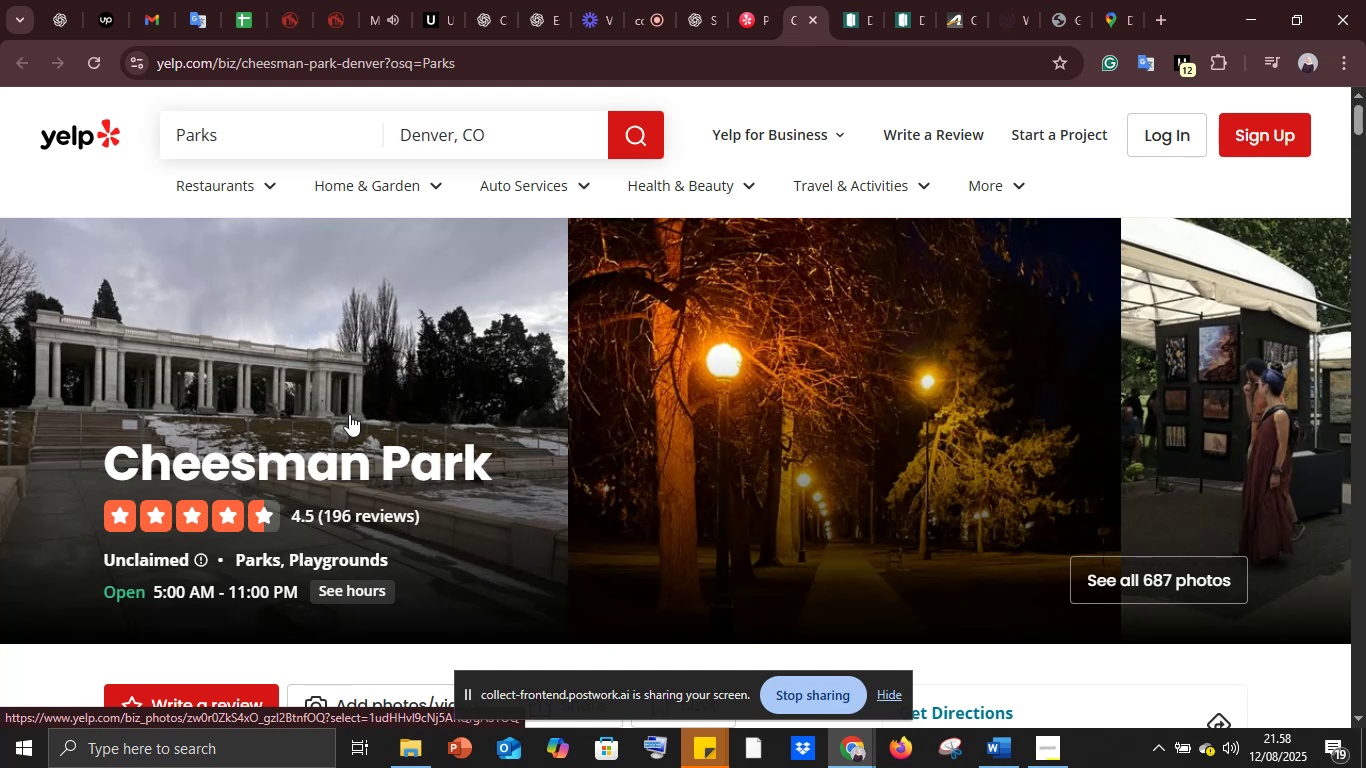 
wait(19.51)
 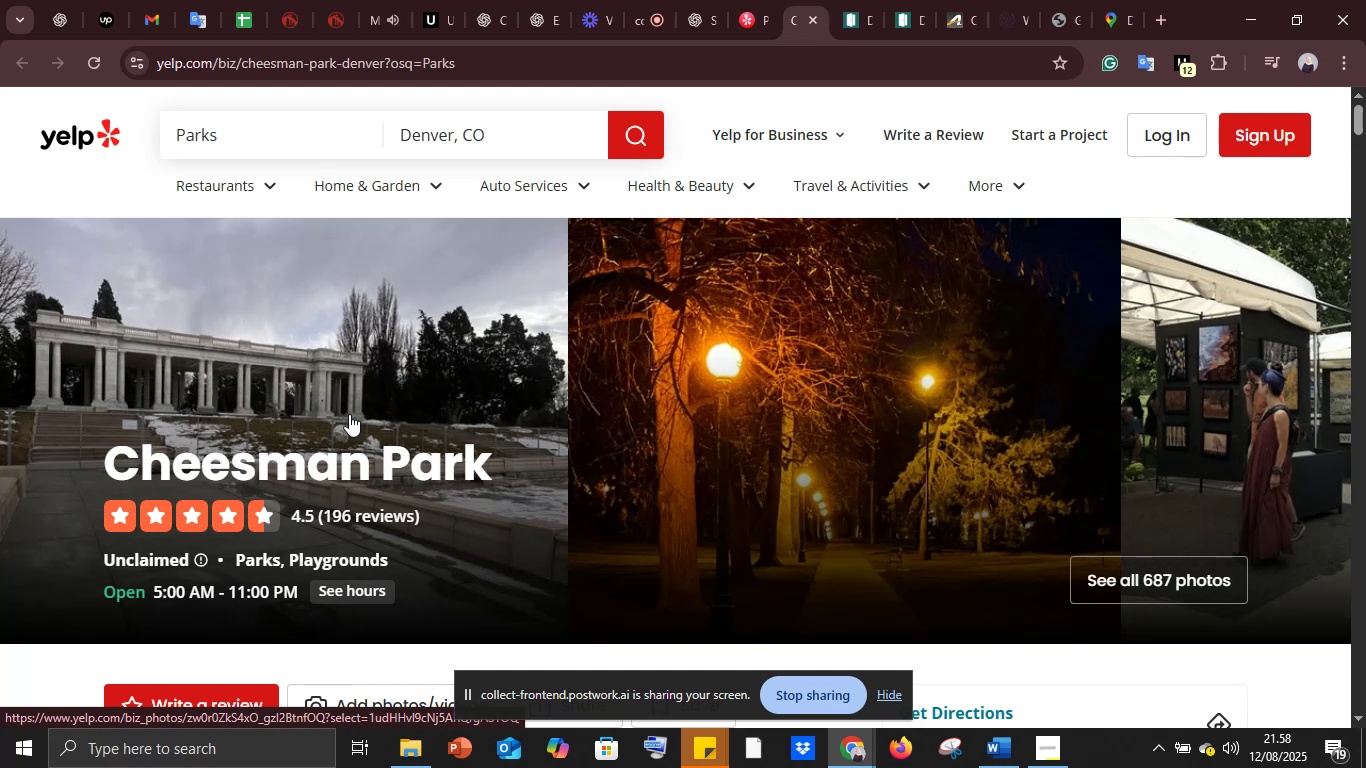 
scroll: coordinate [605, 462], scroll_direction: down, amount: 1.0
 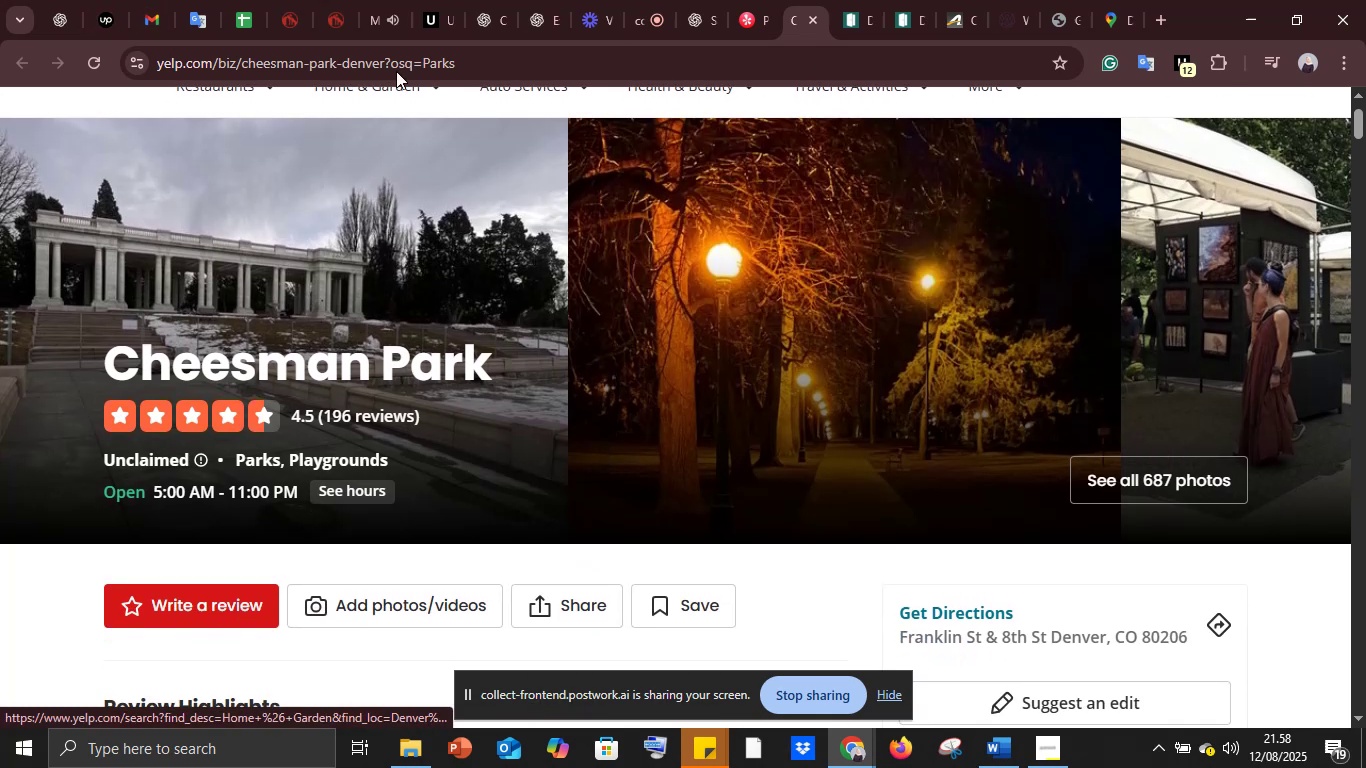 
left_click([394, 8])
 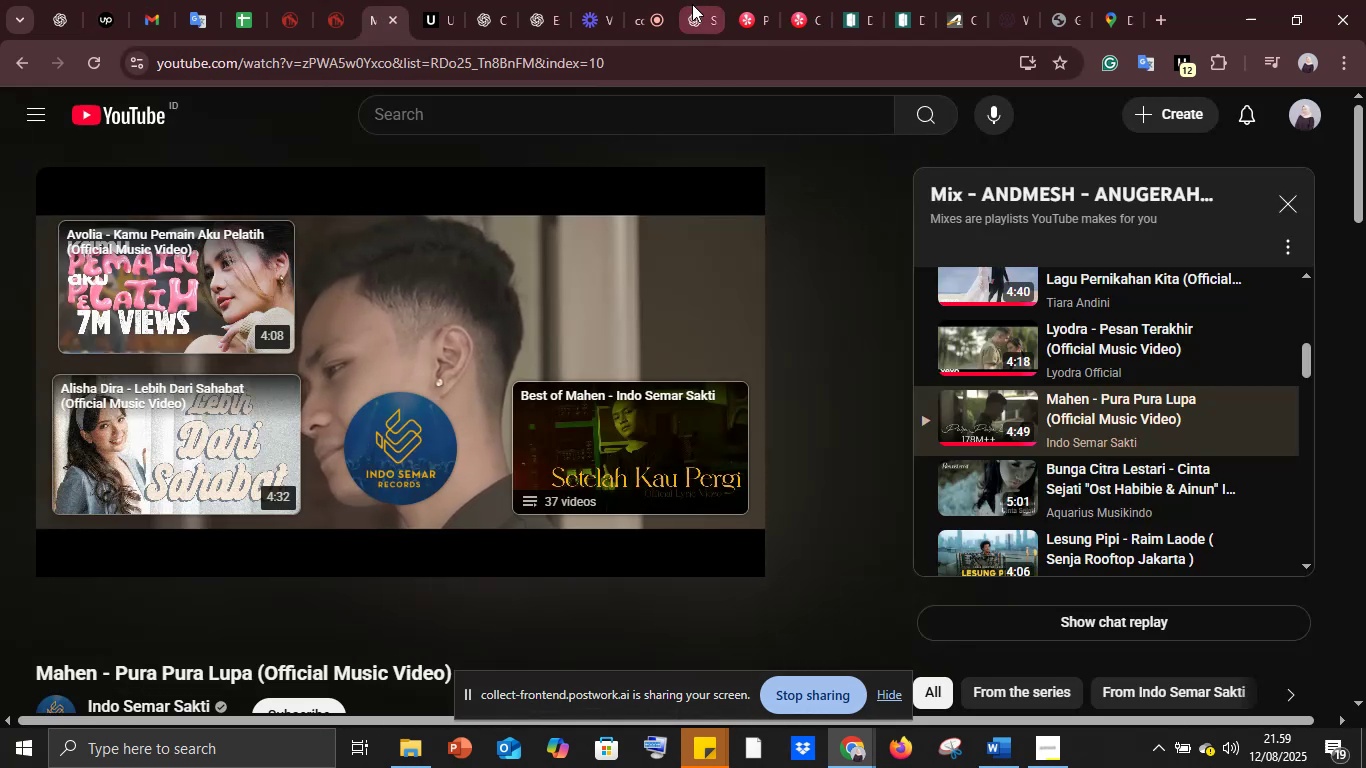 
left_click([803, 11])
 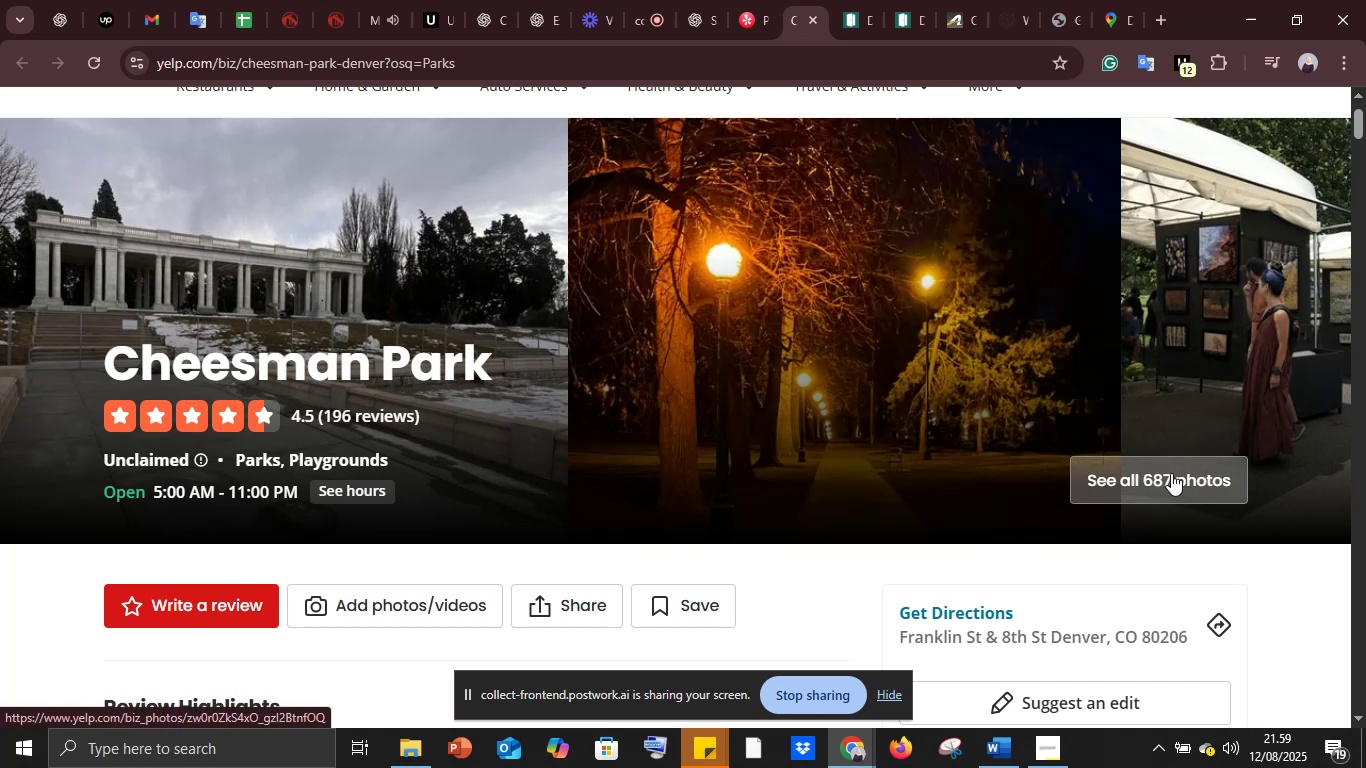 
scroll: coordinate [853, 450], scroll_direction: down, amount: 6.0
 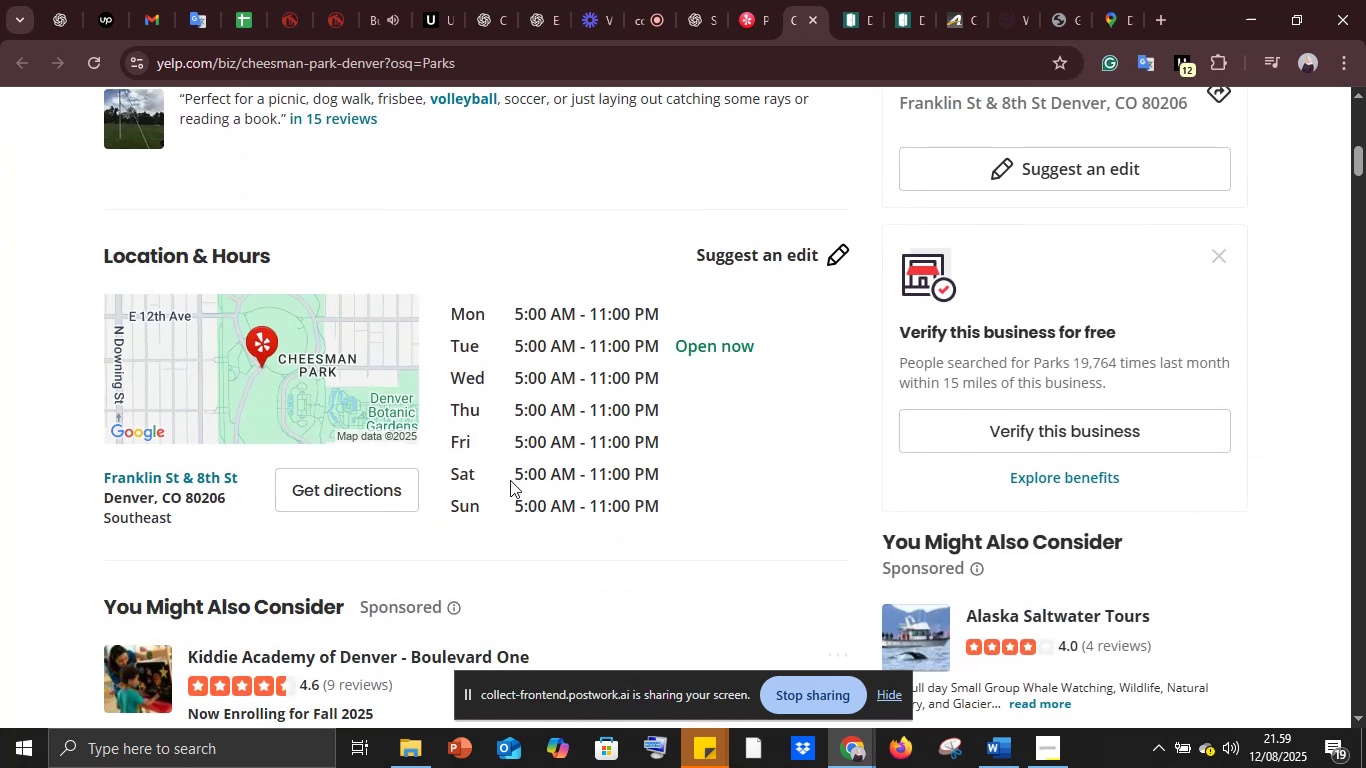 
left_click([294, 500])
 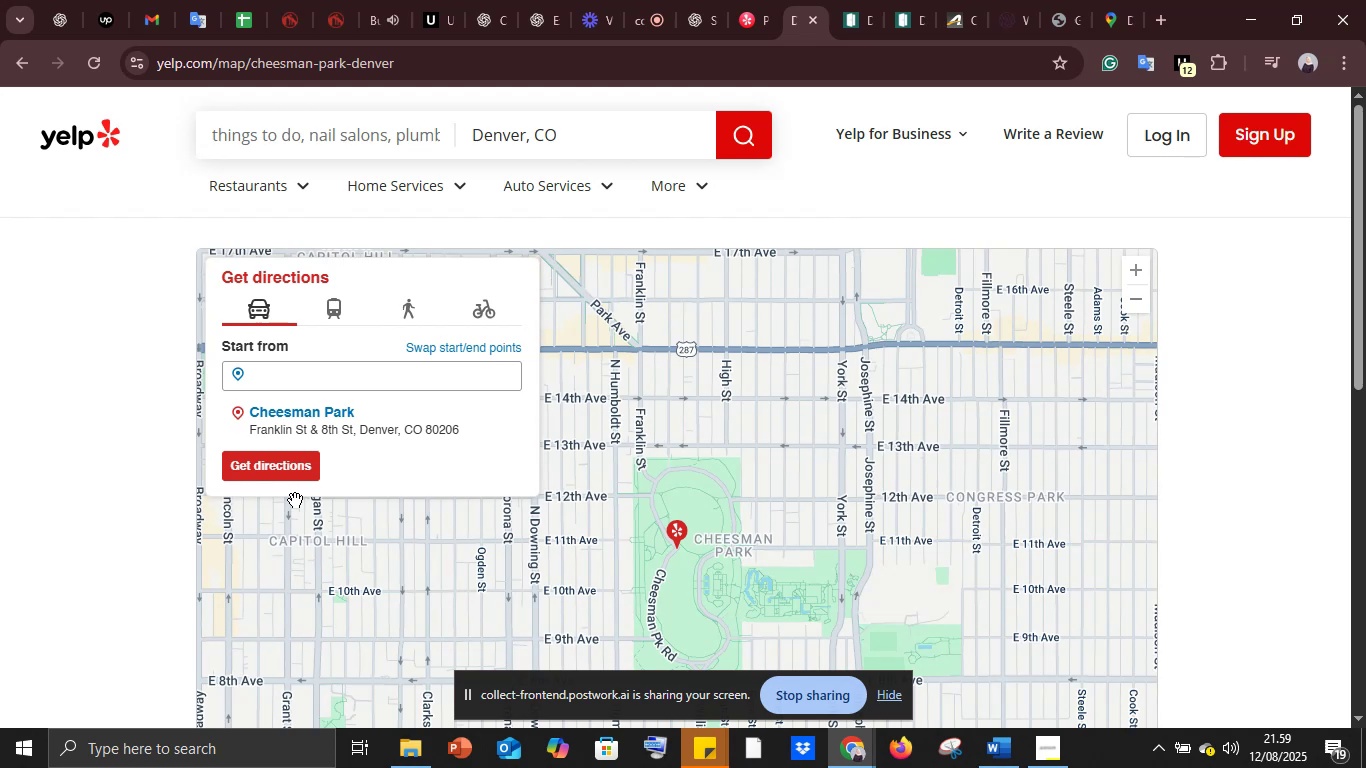 
wait(35.0)
 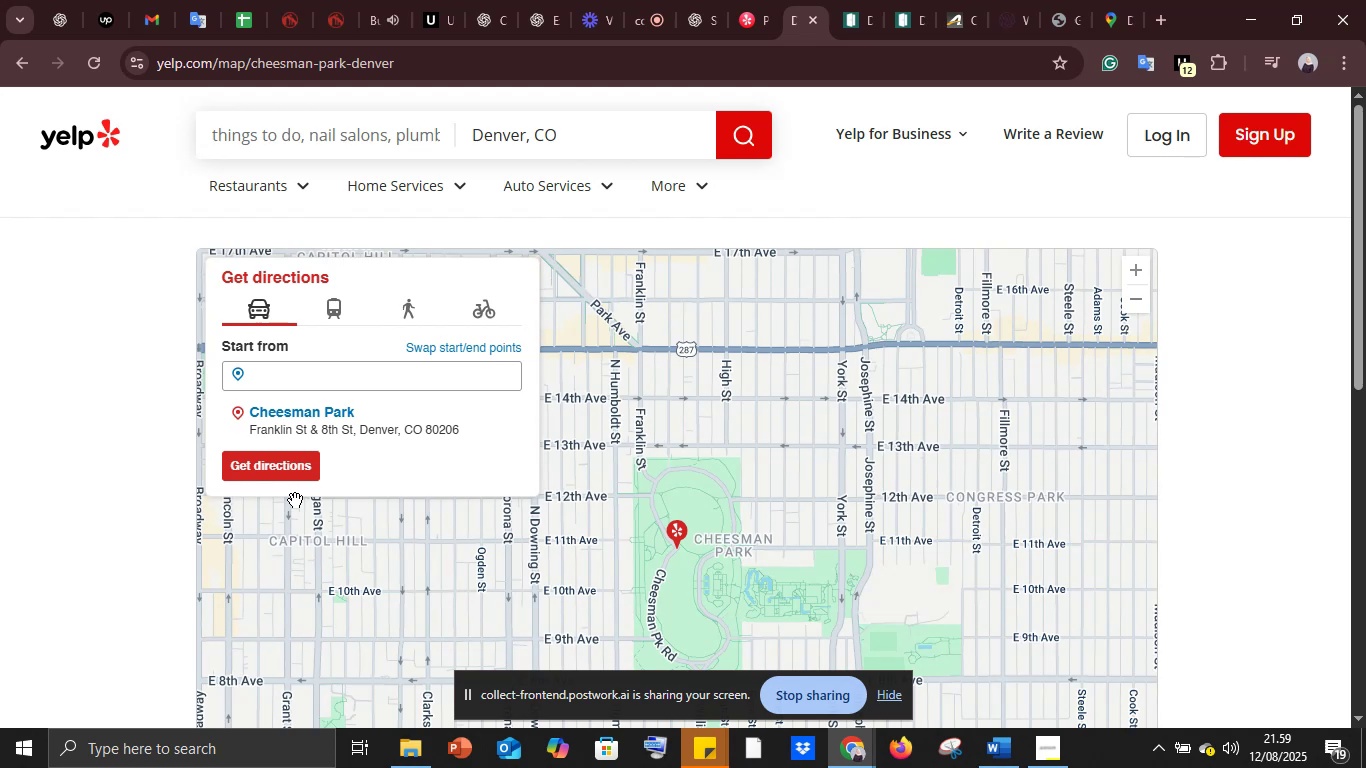 
scroll: coordinate [648, 543], scroll_direction: down, amount: 8.0
 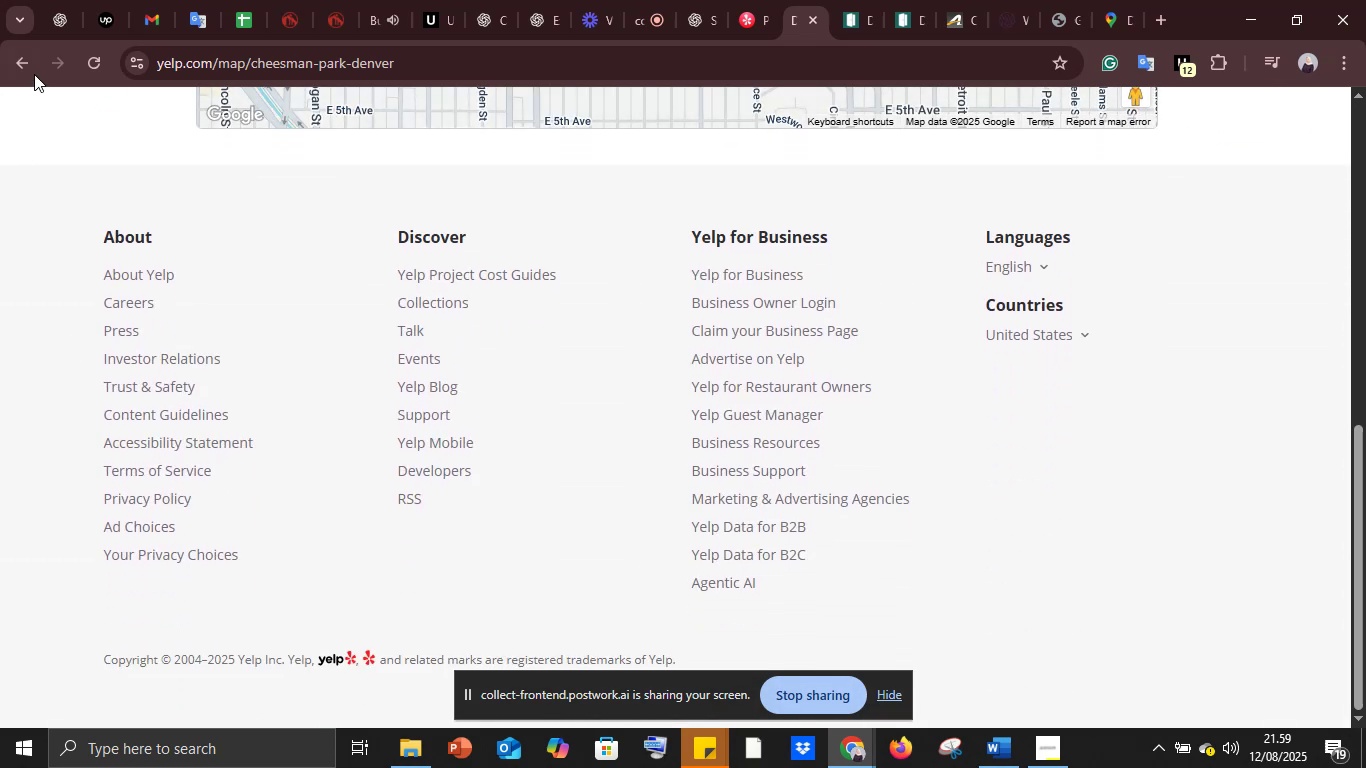 
left_click([29, 64])
 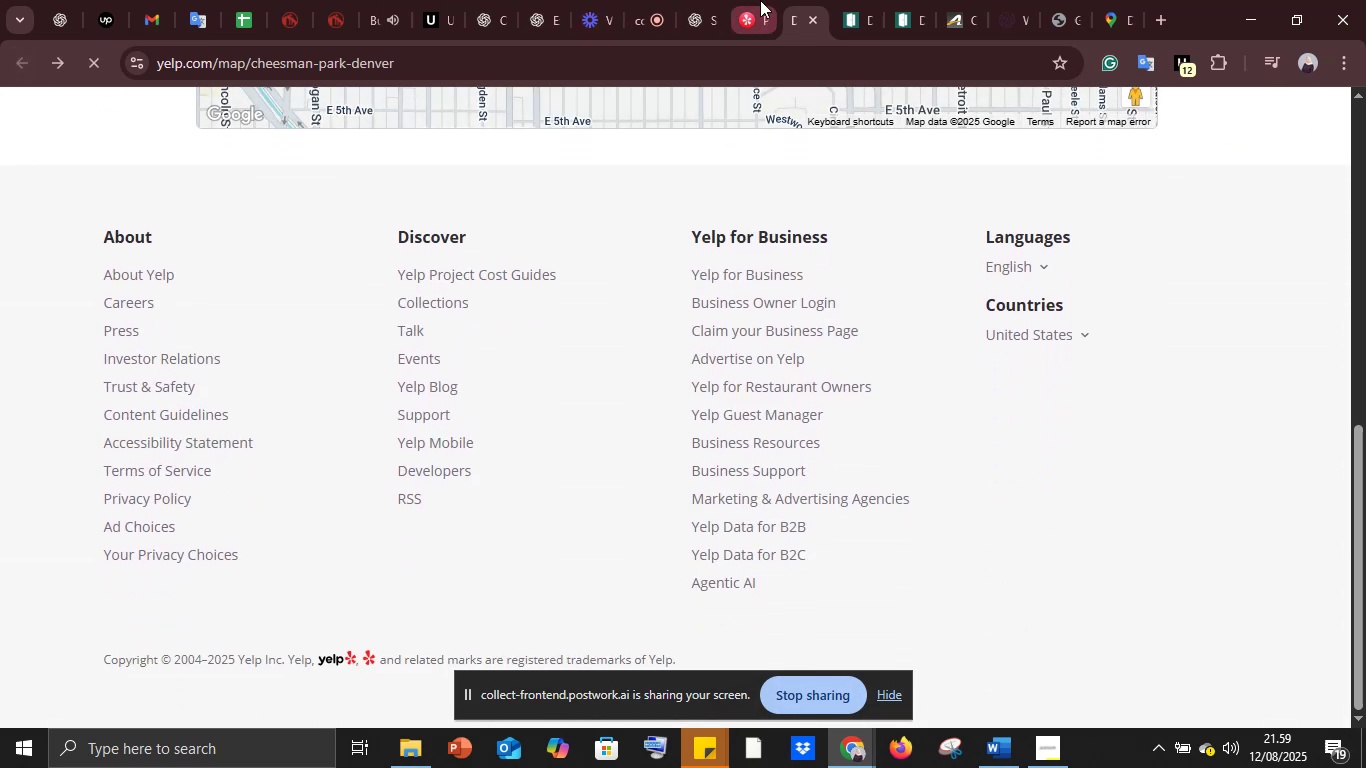 
left_click([753, 0])
 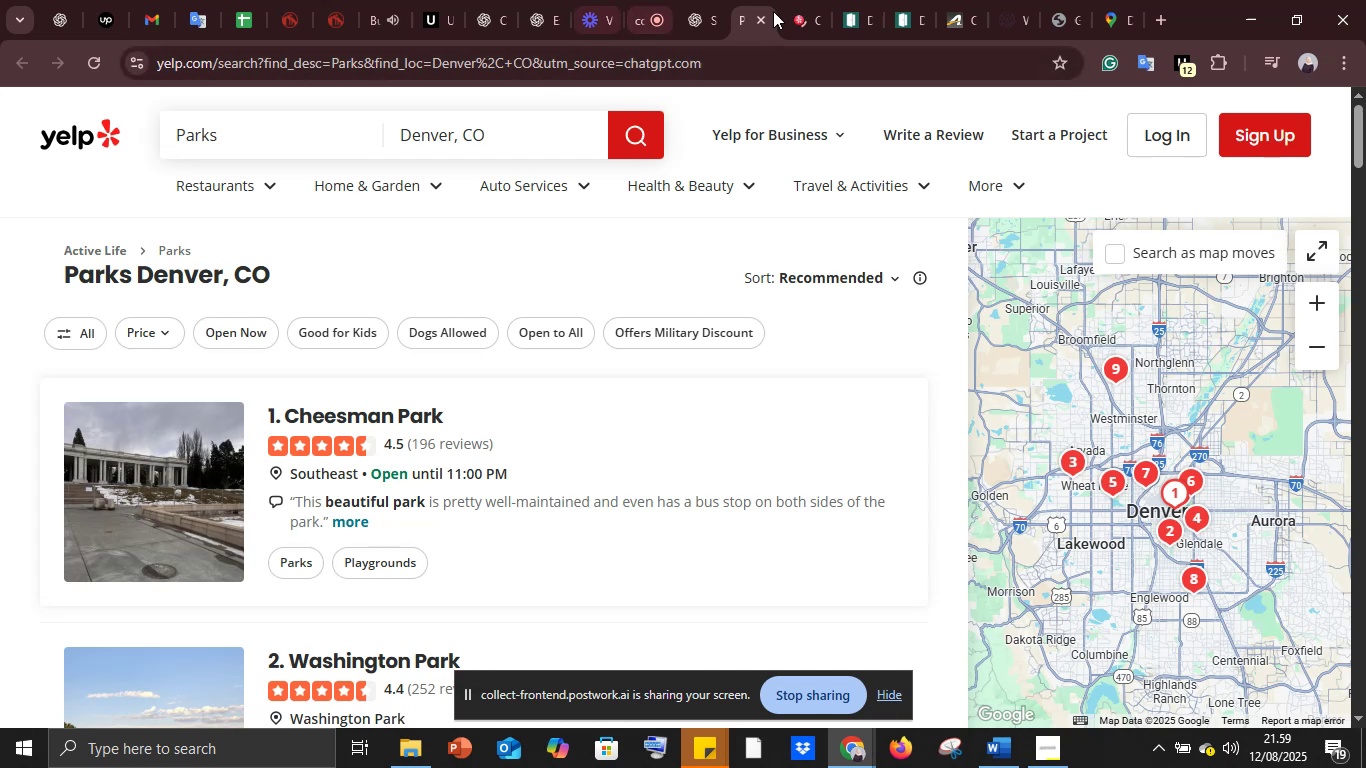 
right_click([754, 17])
 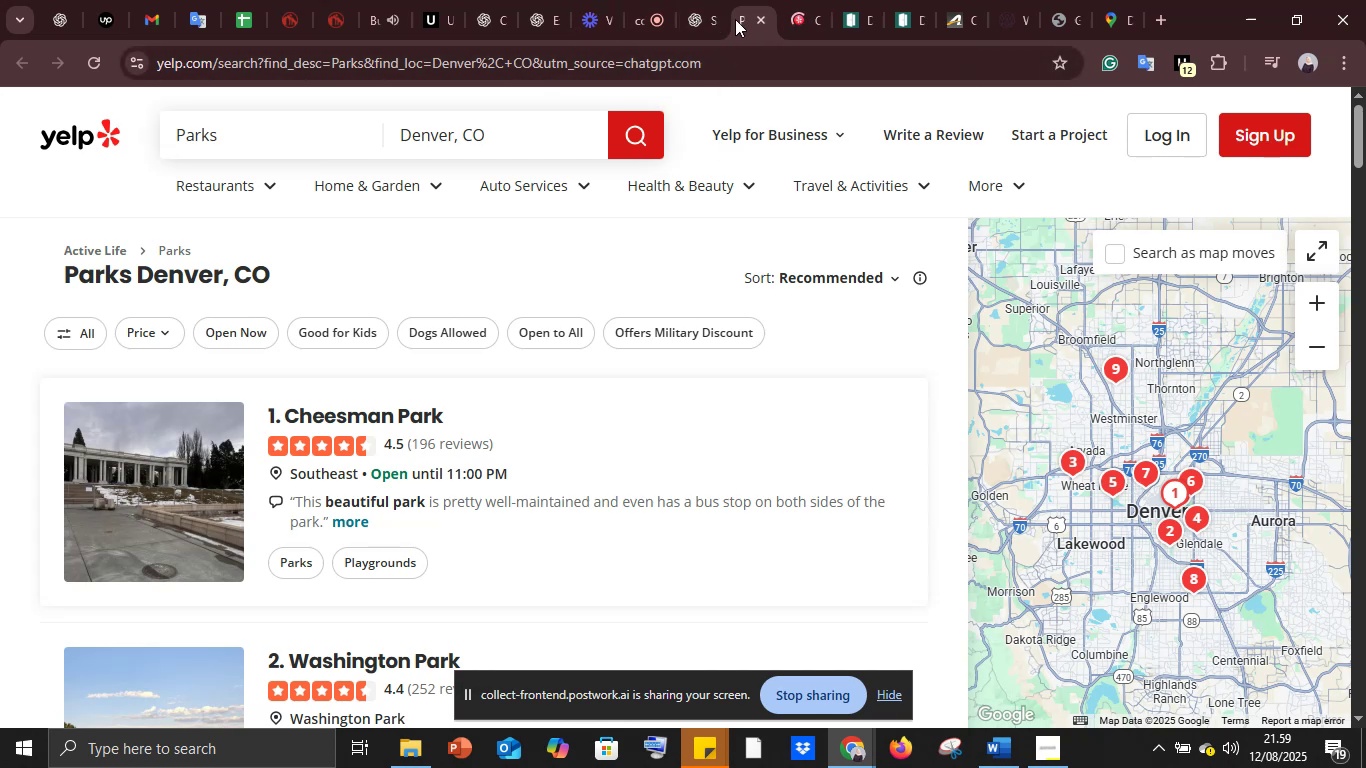 
right_click([735, 19])
 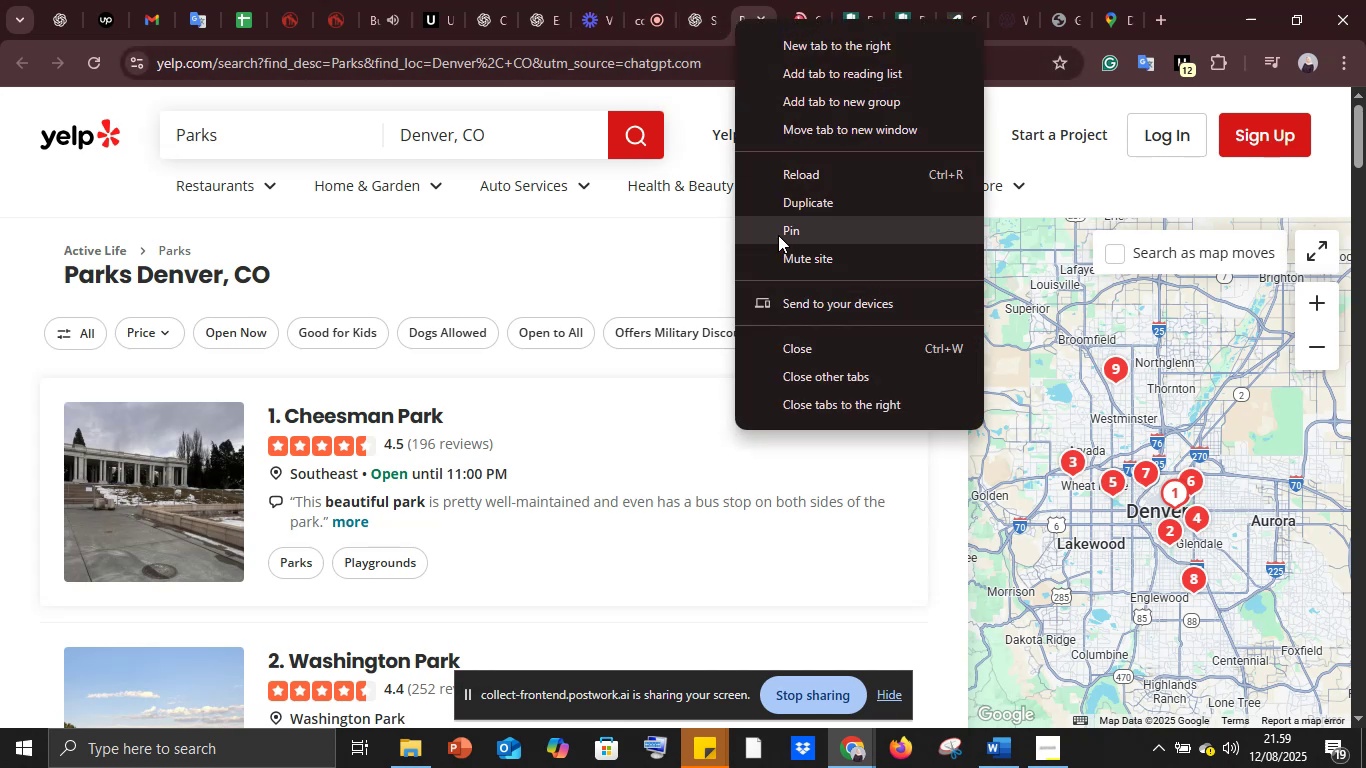 
left_click([778, 235])
 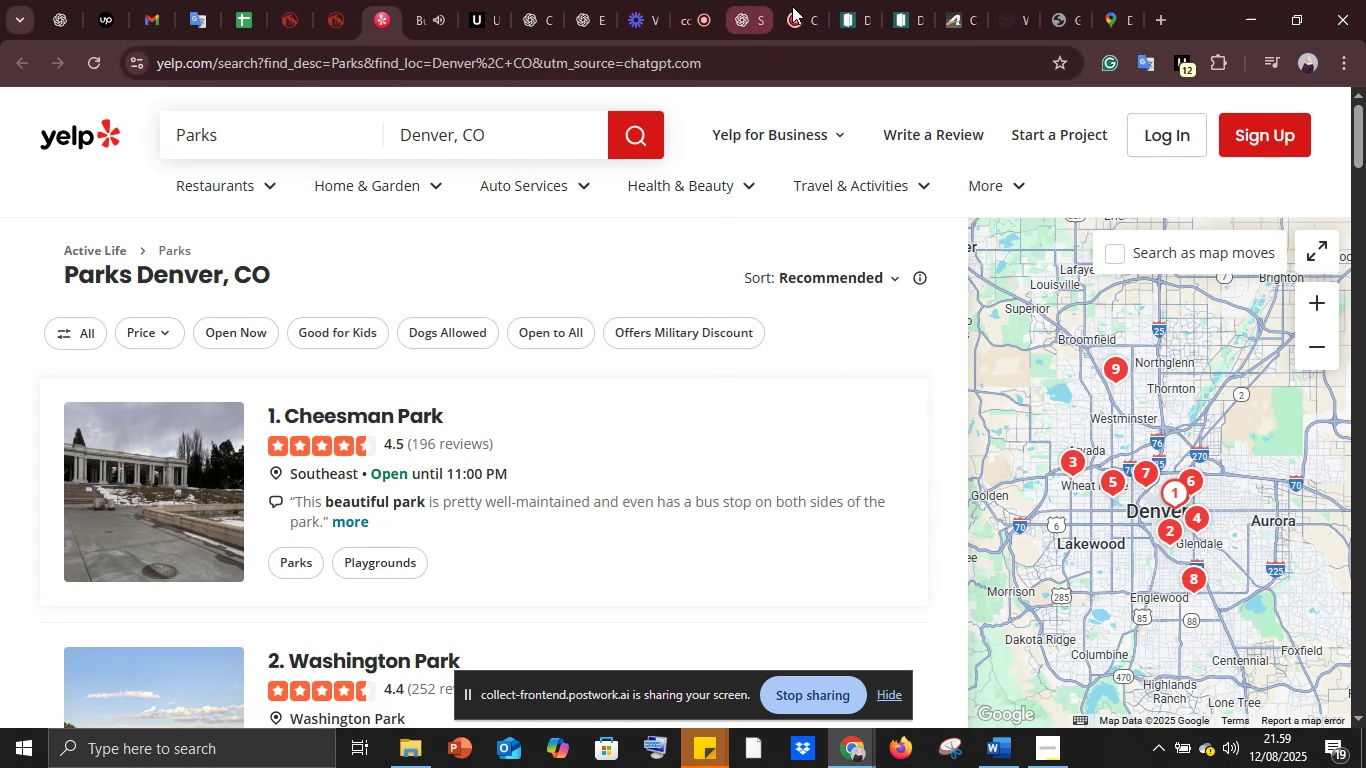 
left_click([796, 6])
 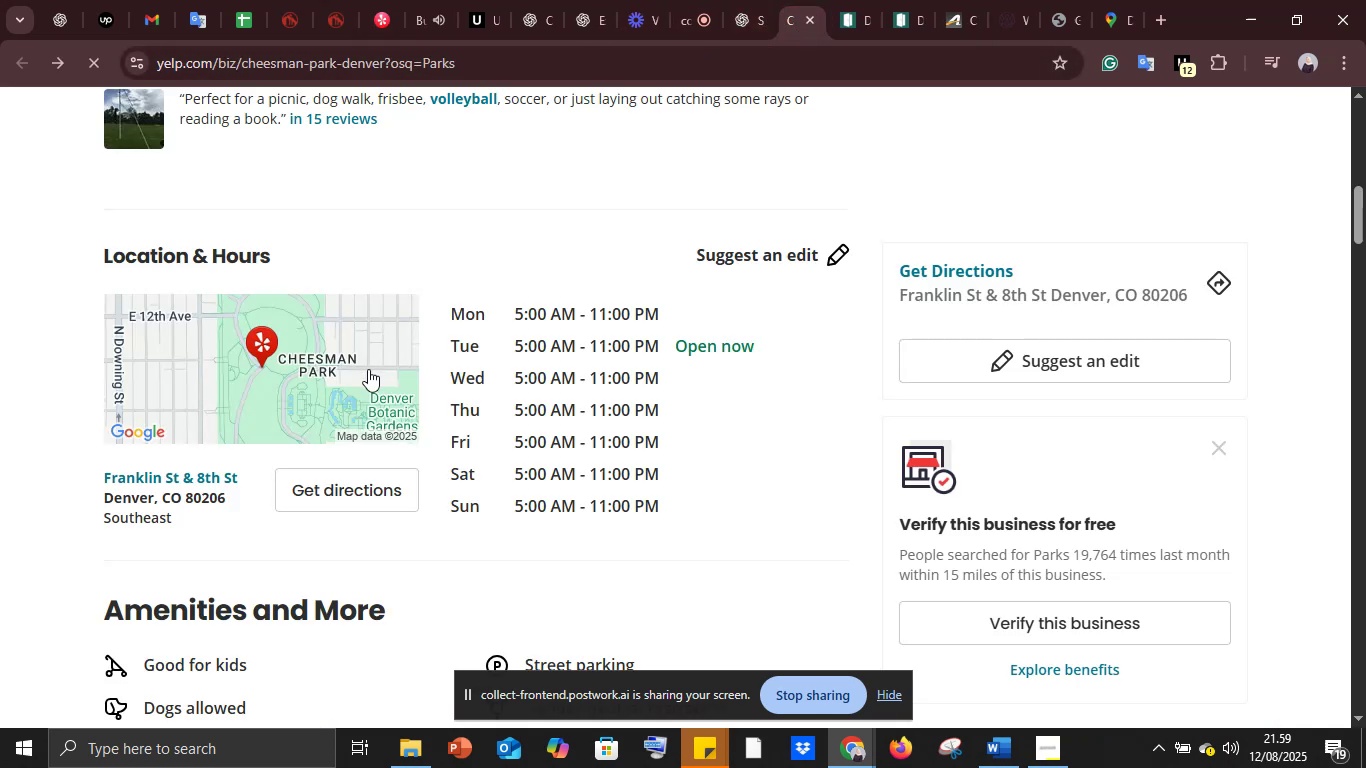 
scroll: coordinate [367, 376], scroll_direction: down, amount: 3.0
 